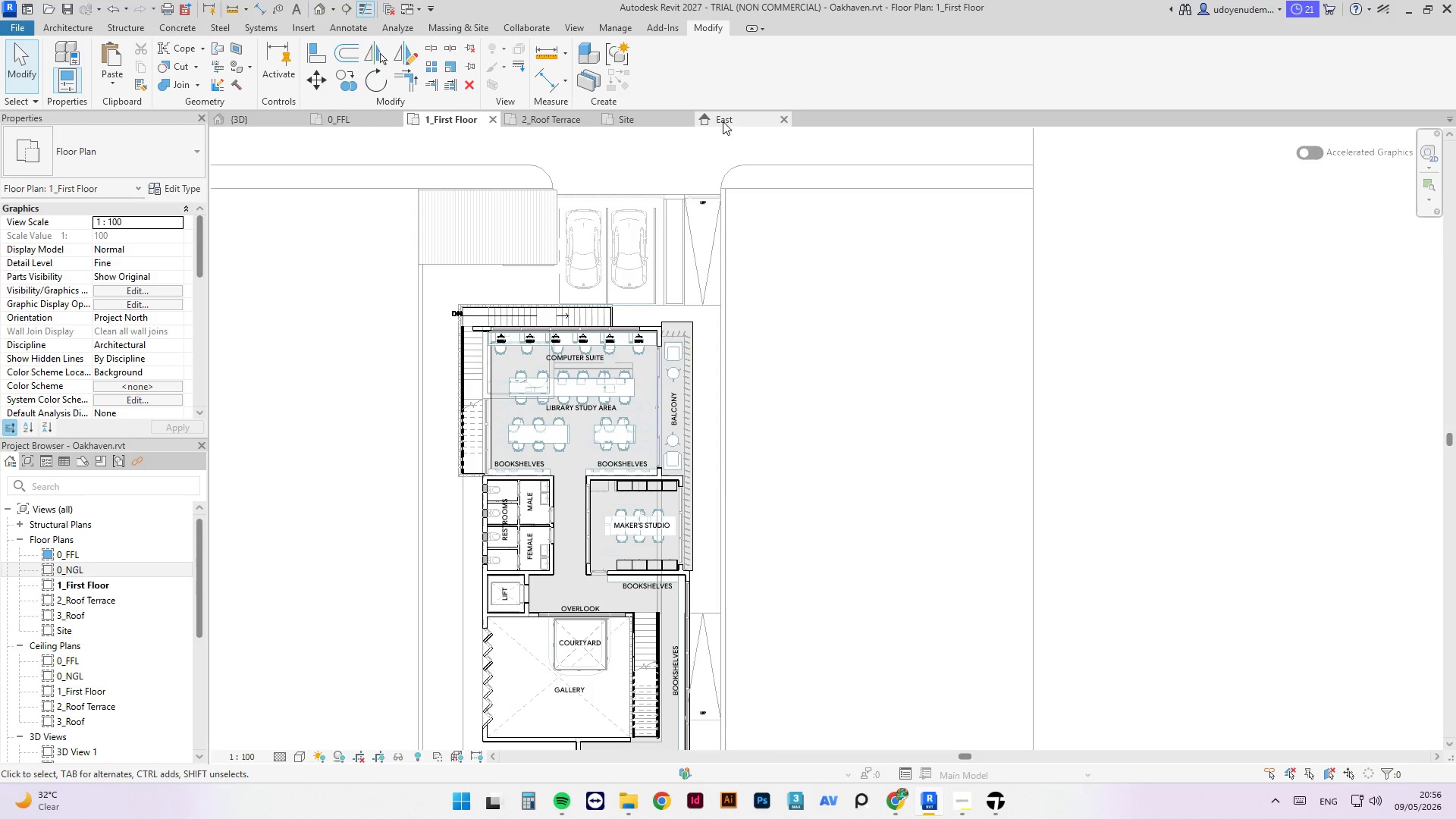 
left_click([649, 121])
 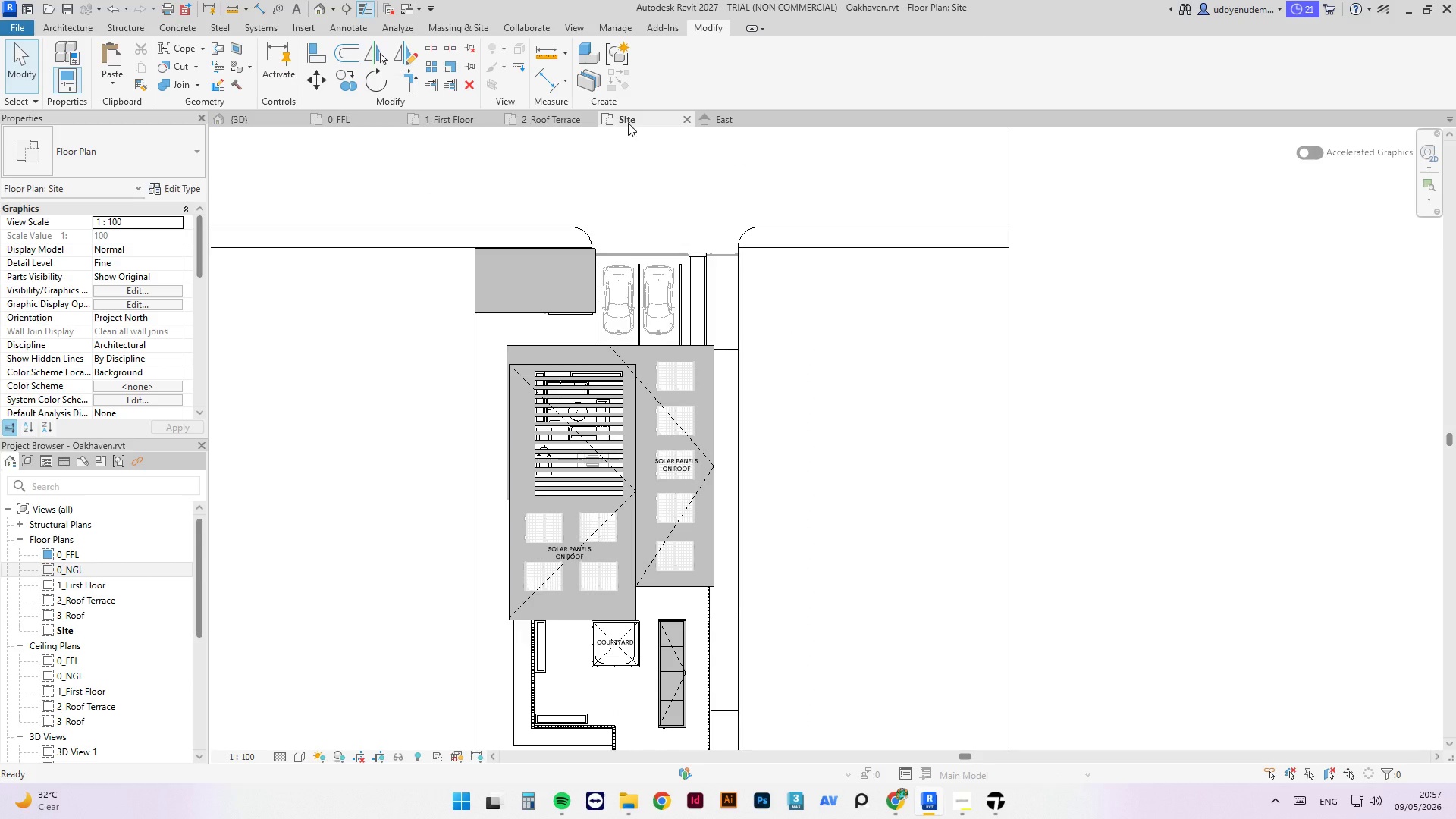 
wait(8.48)
 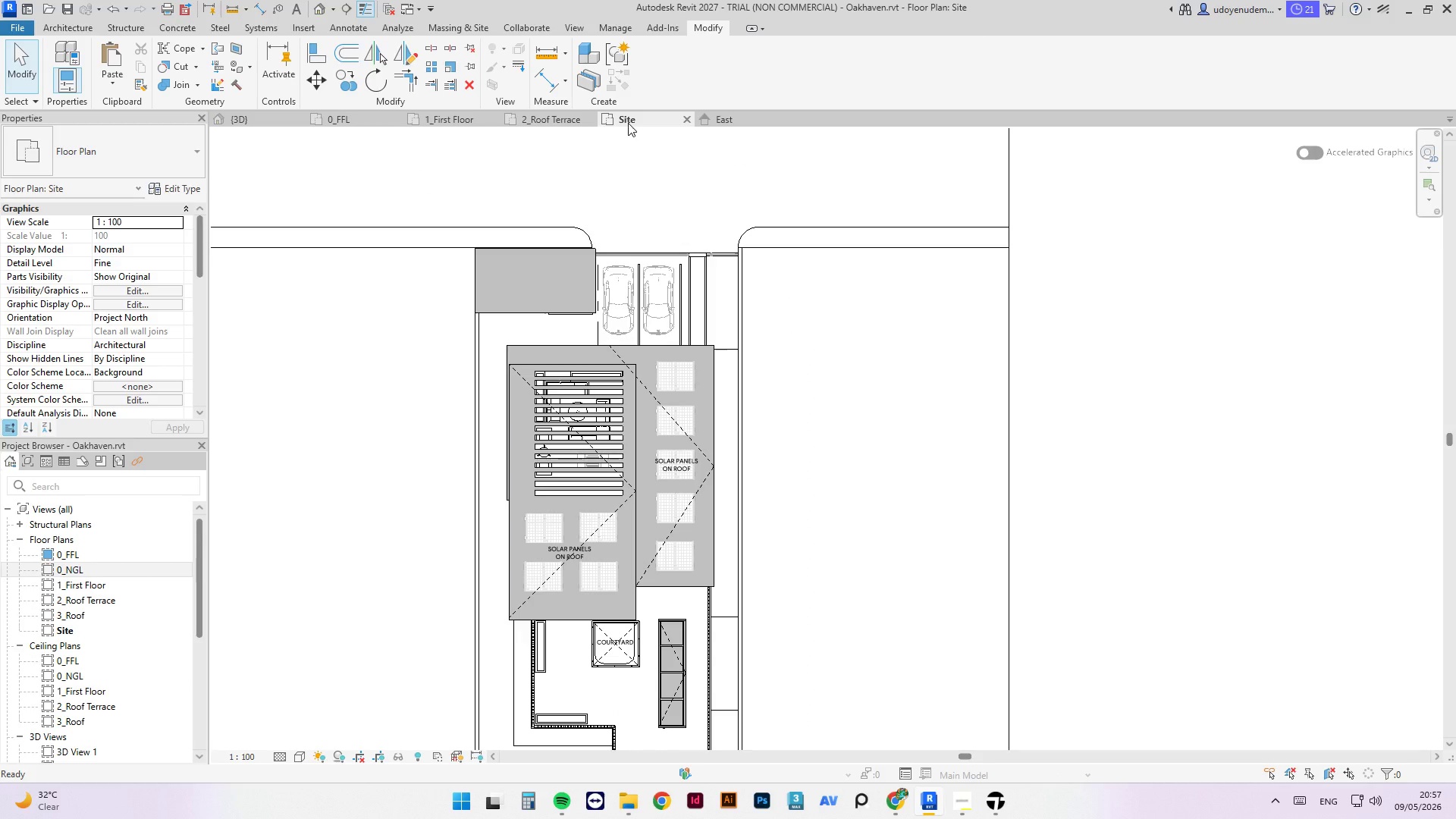 
left_click([243, 124])
 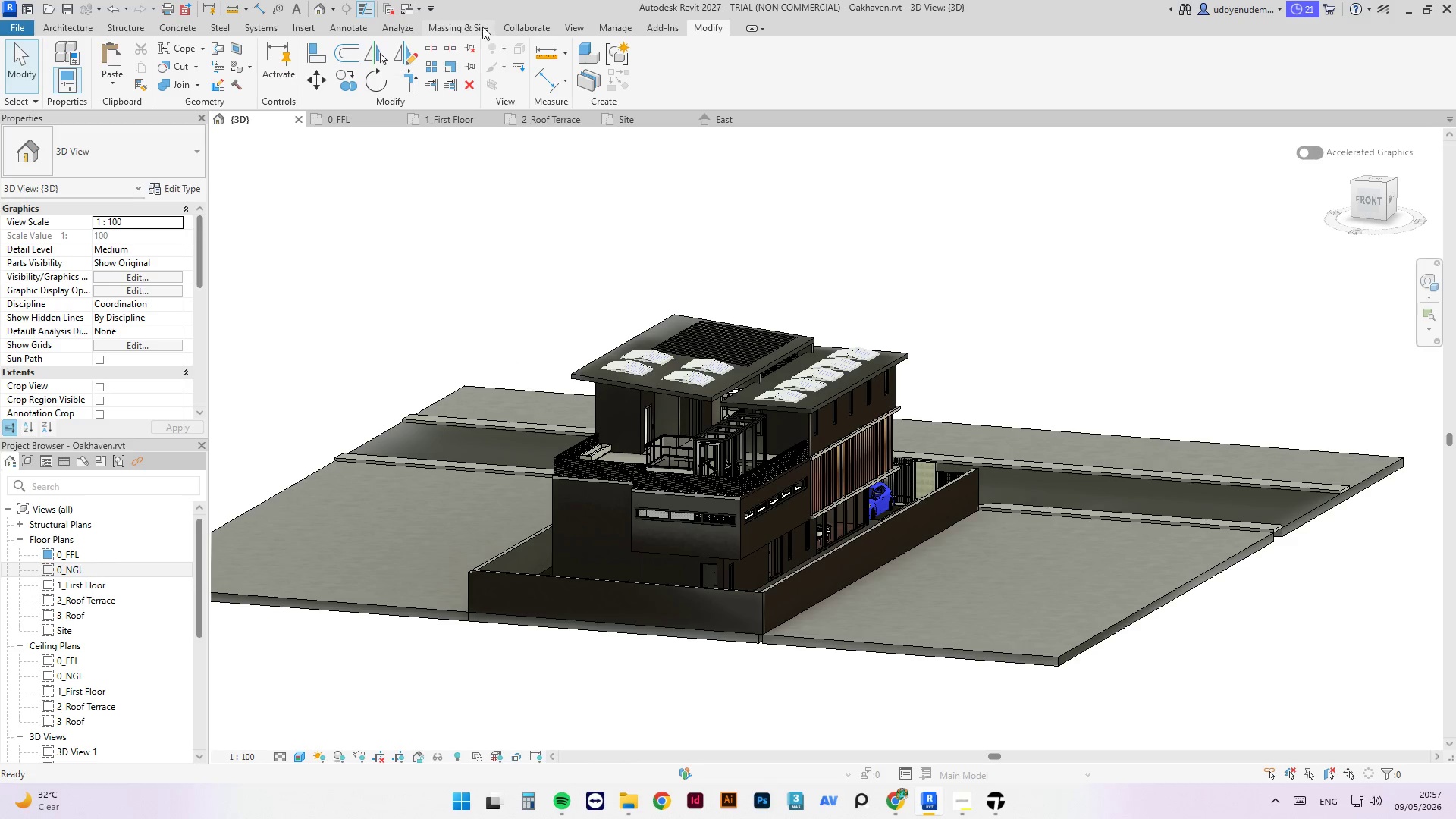 
left_click([579, 24])
 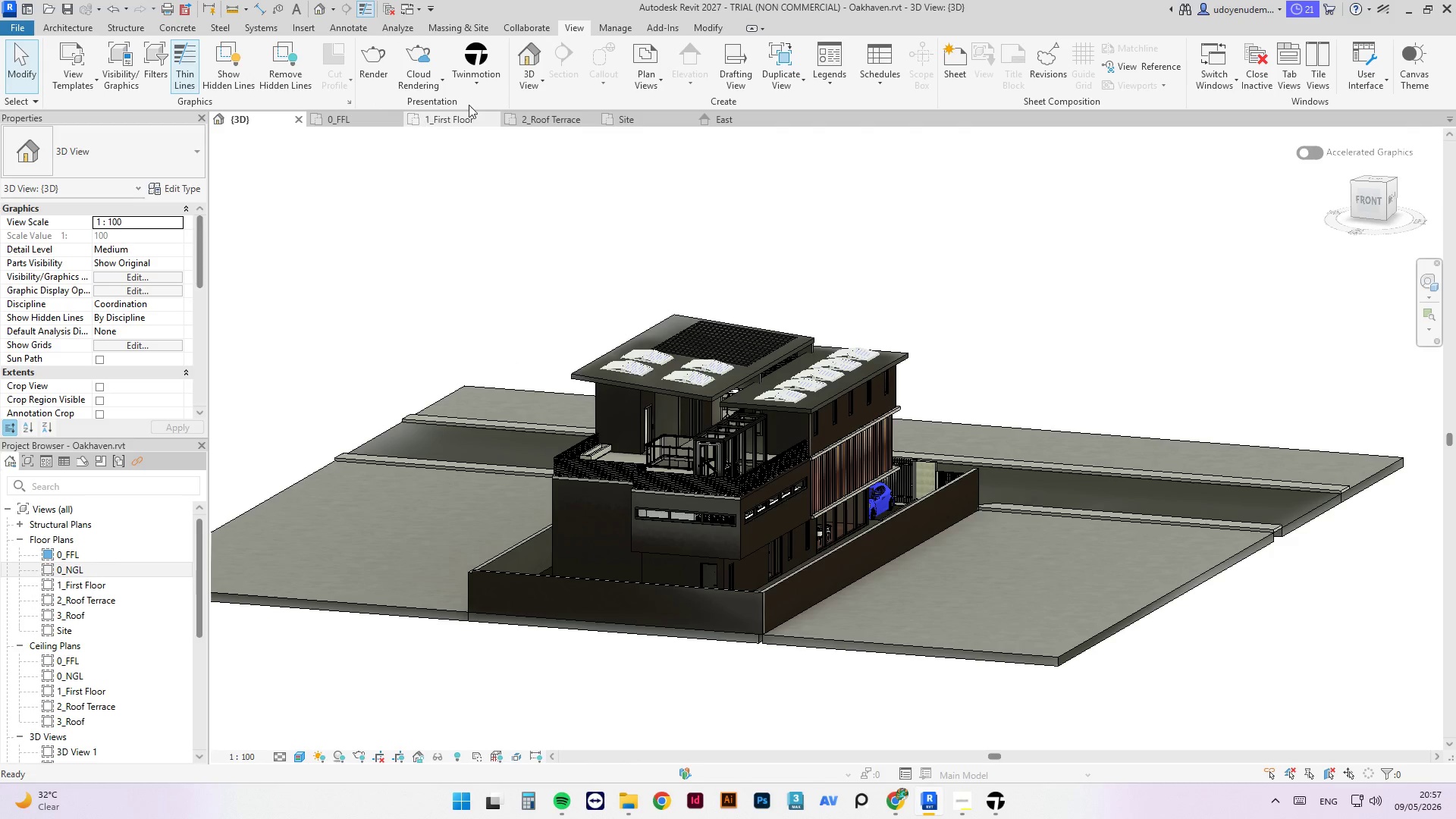 
left_click([488, 93])
 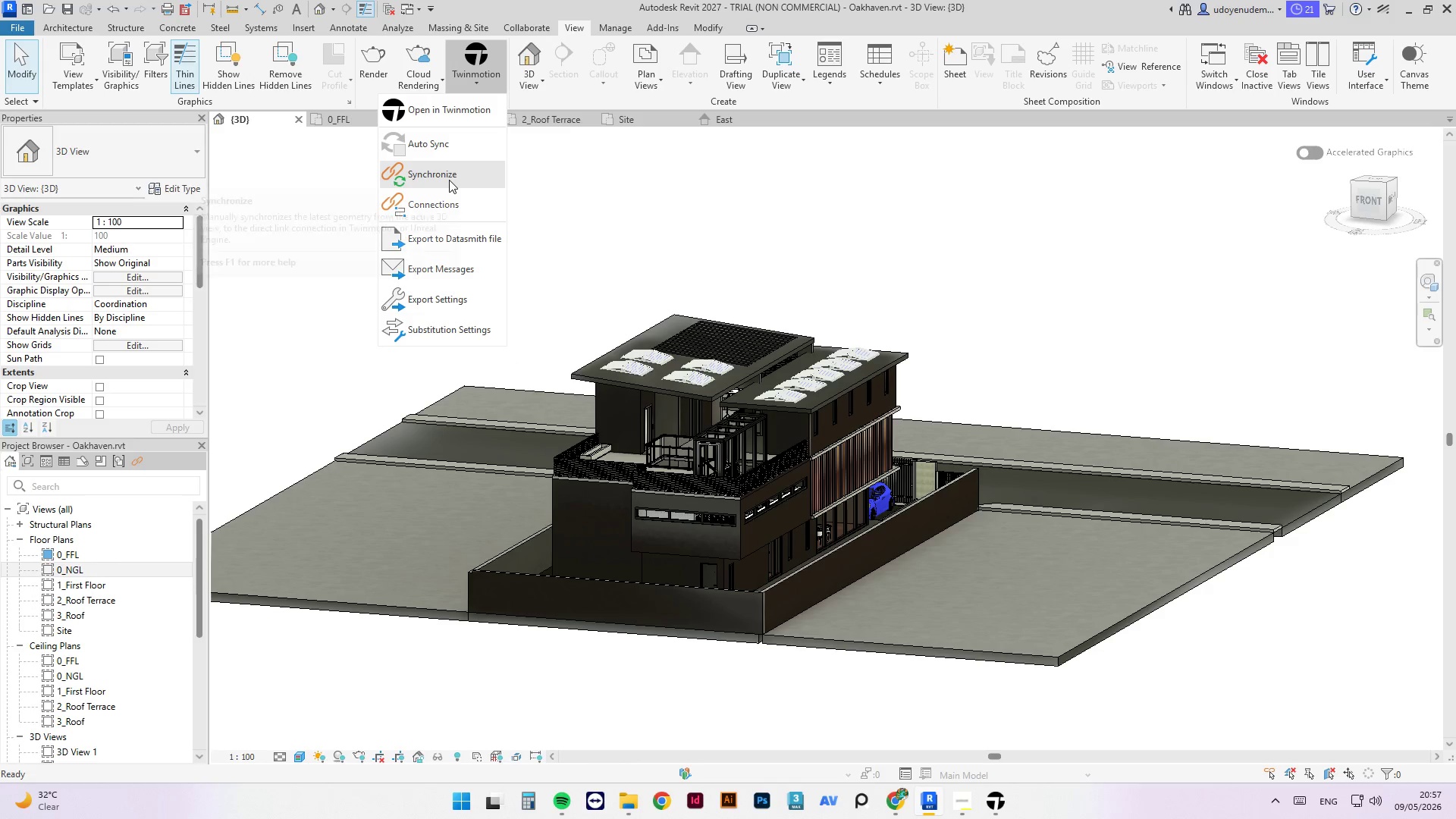 
left_click([449, 180])
 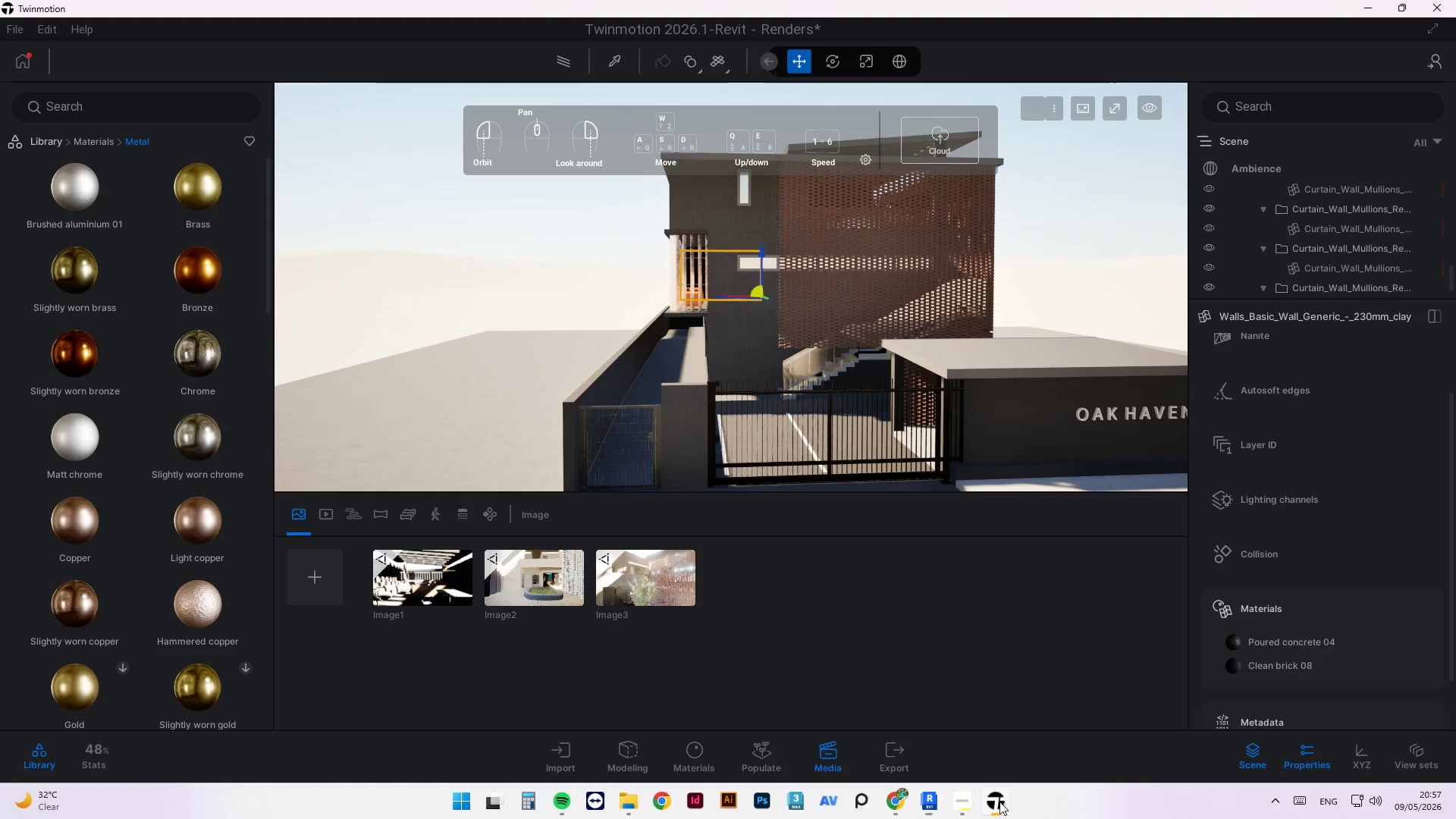 
scroll: coordinate [570, 422], scroll_direction: down, amount: 3.0
 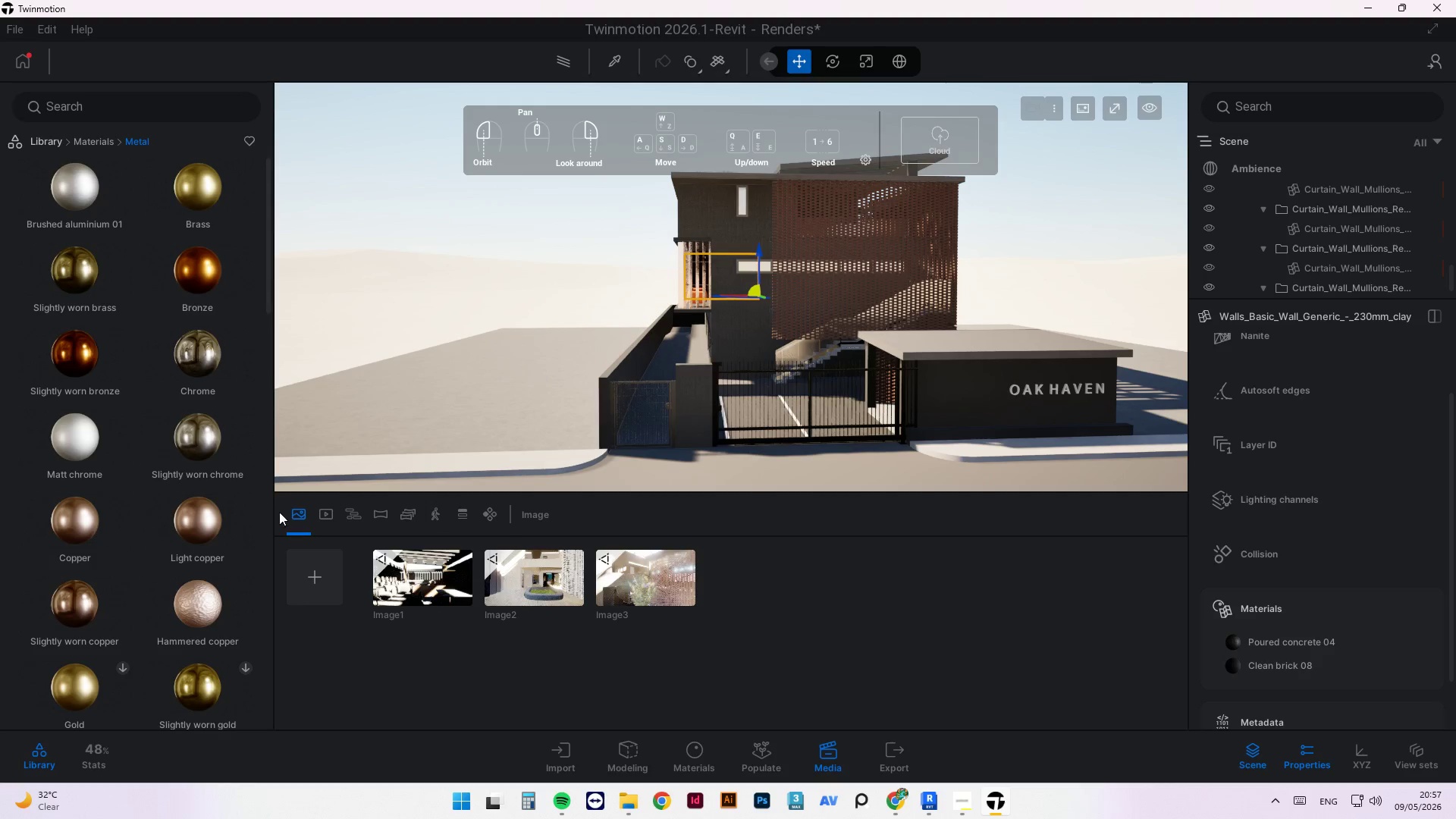 
wait(5.37)
 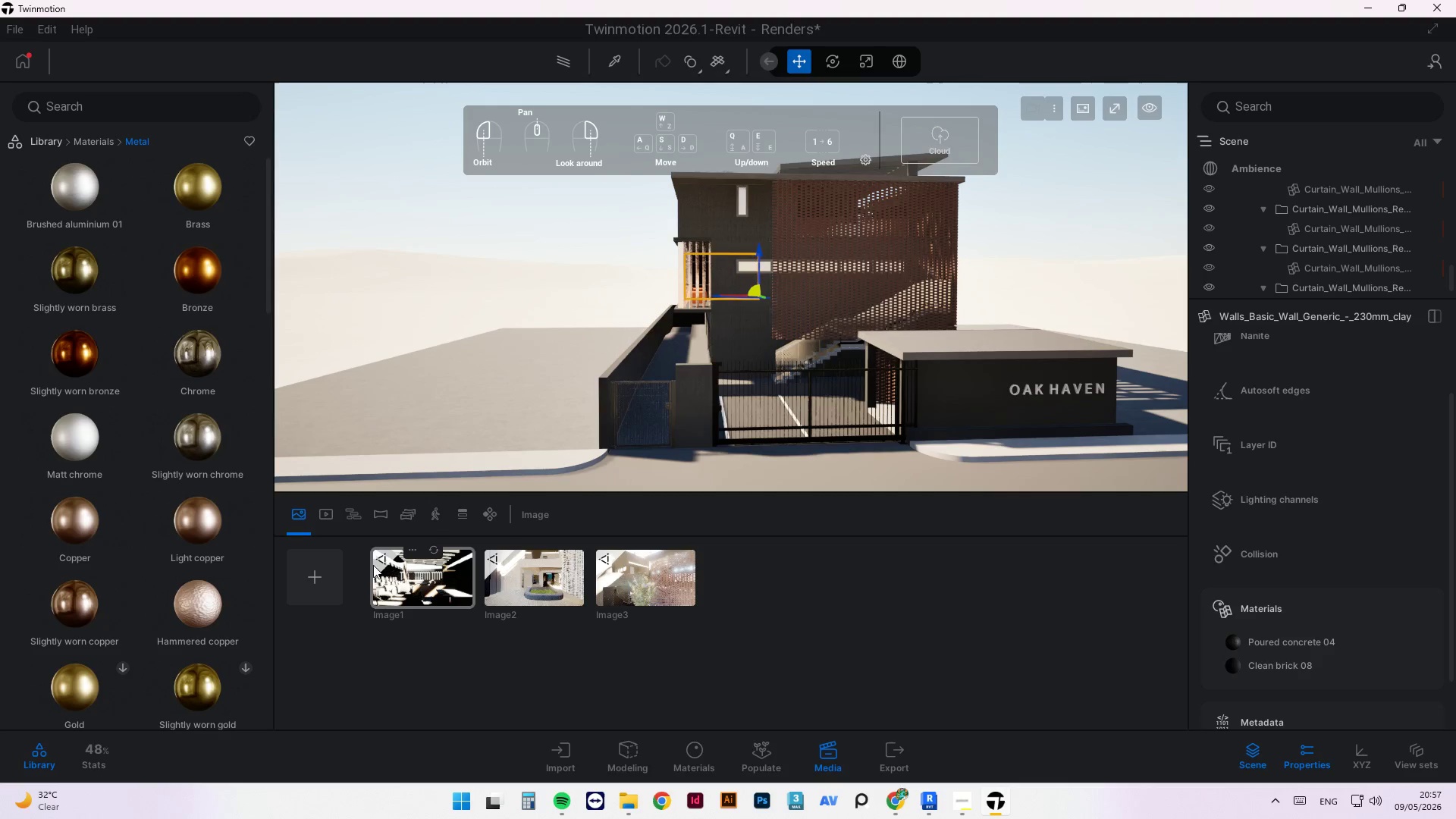 
left_click([701, 759])
 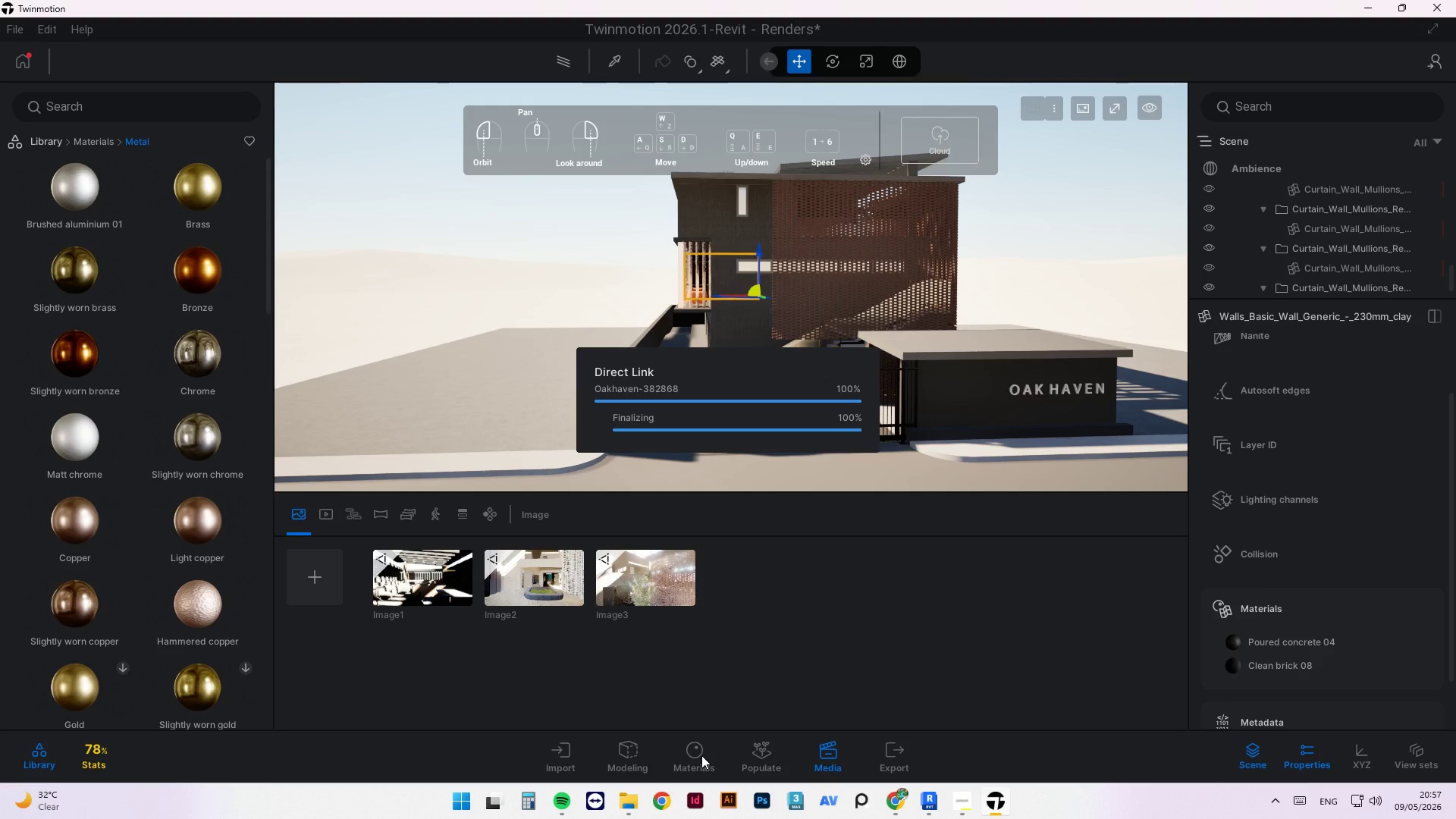 
wait(8.58)
 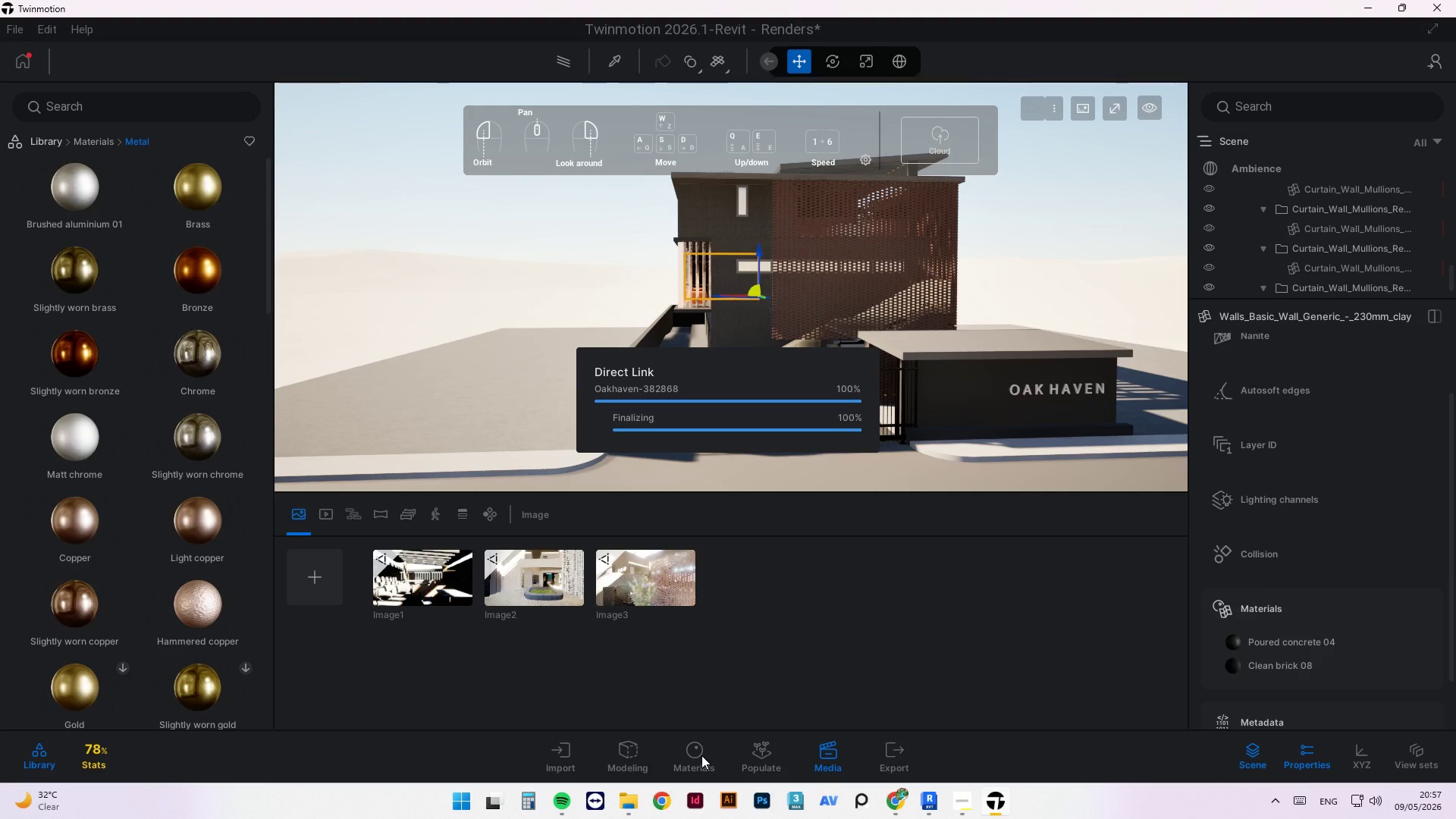 
left_click([689, 761])
 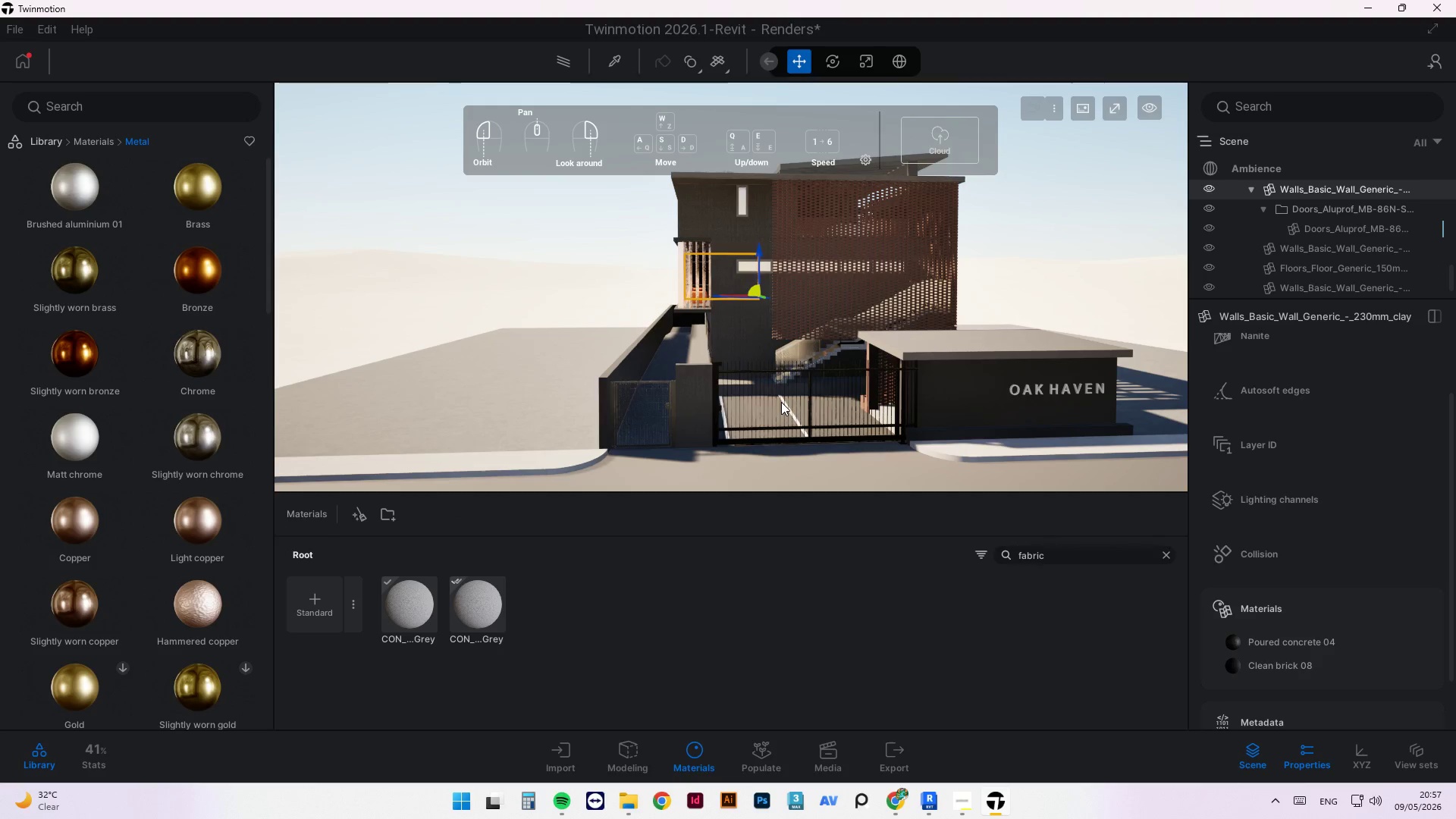 
scroll: coordinate [591, 291], scroll_direction: down, amount: 1.0
 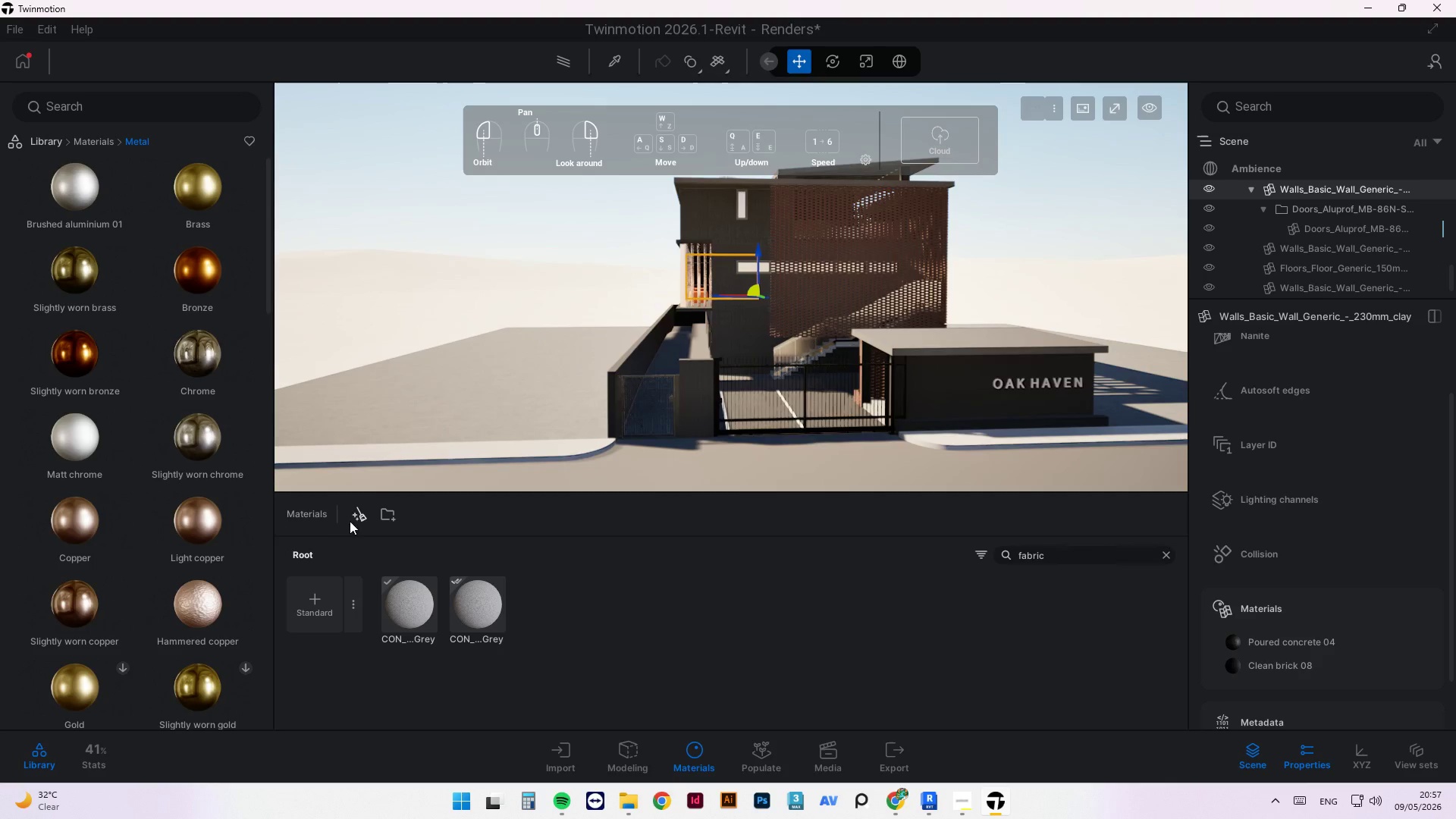 
left_click([358, 521])
 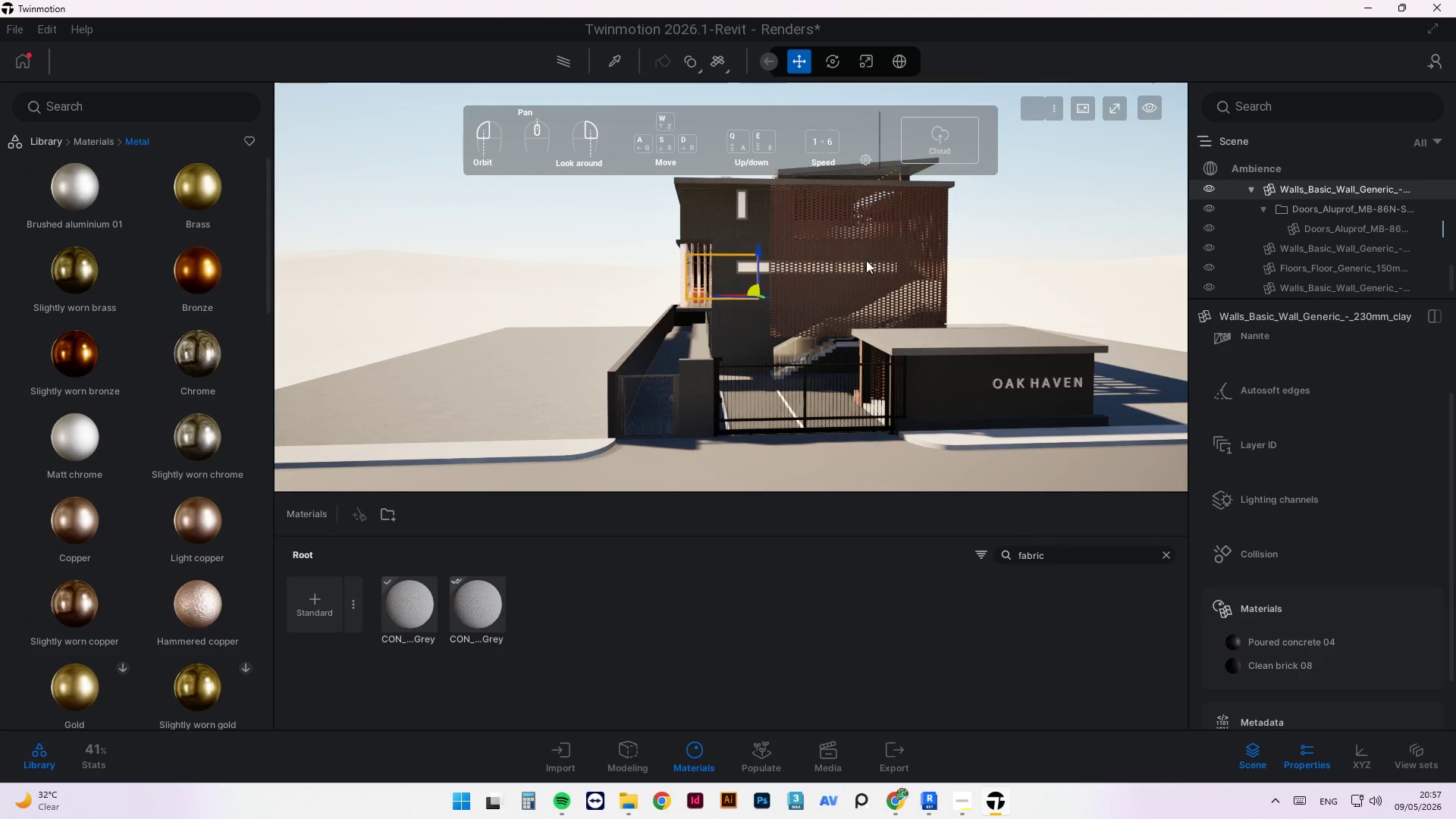 
scroll: coordinate [924, 285], scroll_direction: up, amount: 3.0
 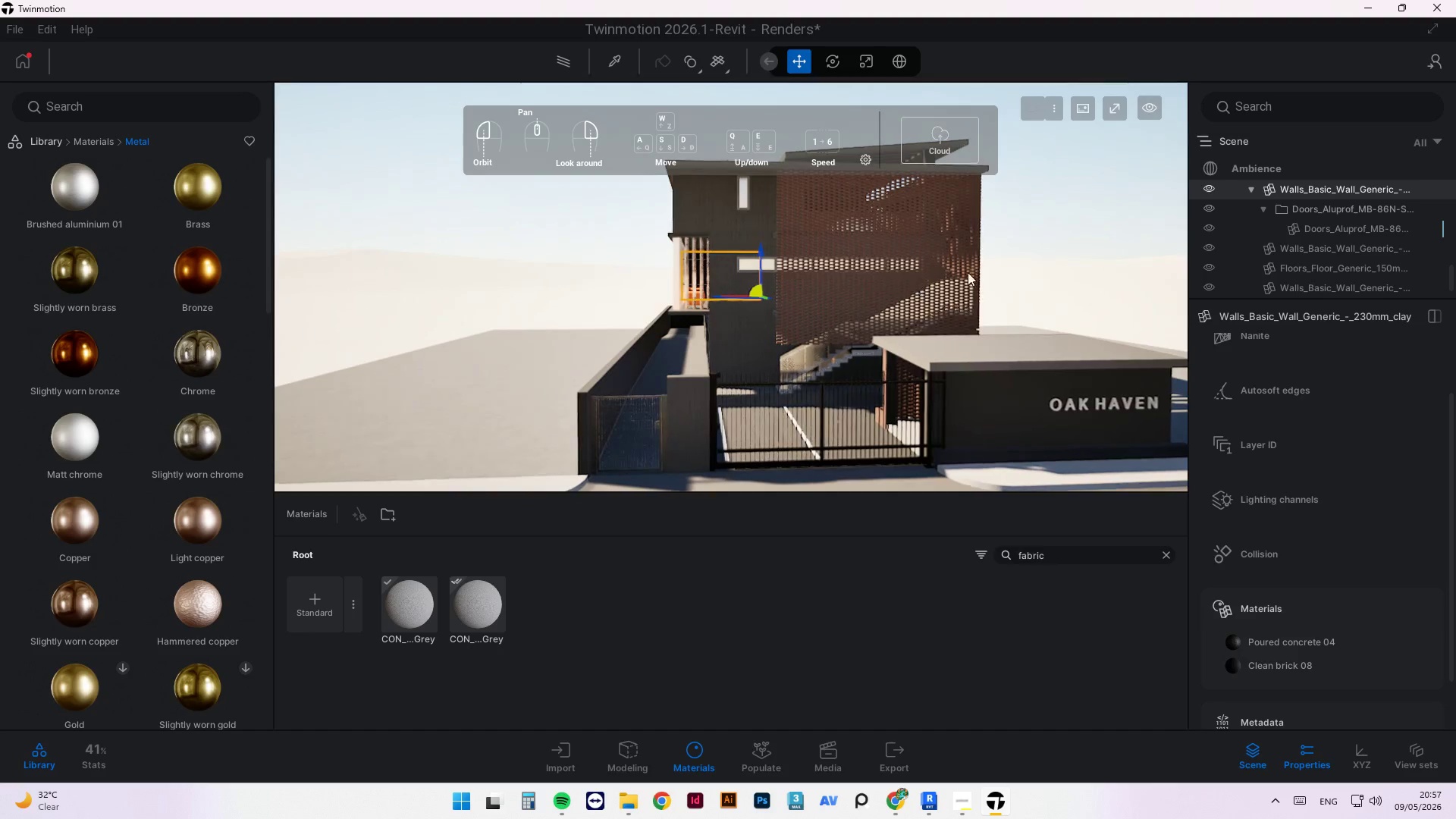 
left_click_drag(start_coordinate=[1015, 270], to_coordinate=[863, 255])
 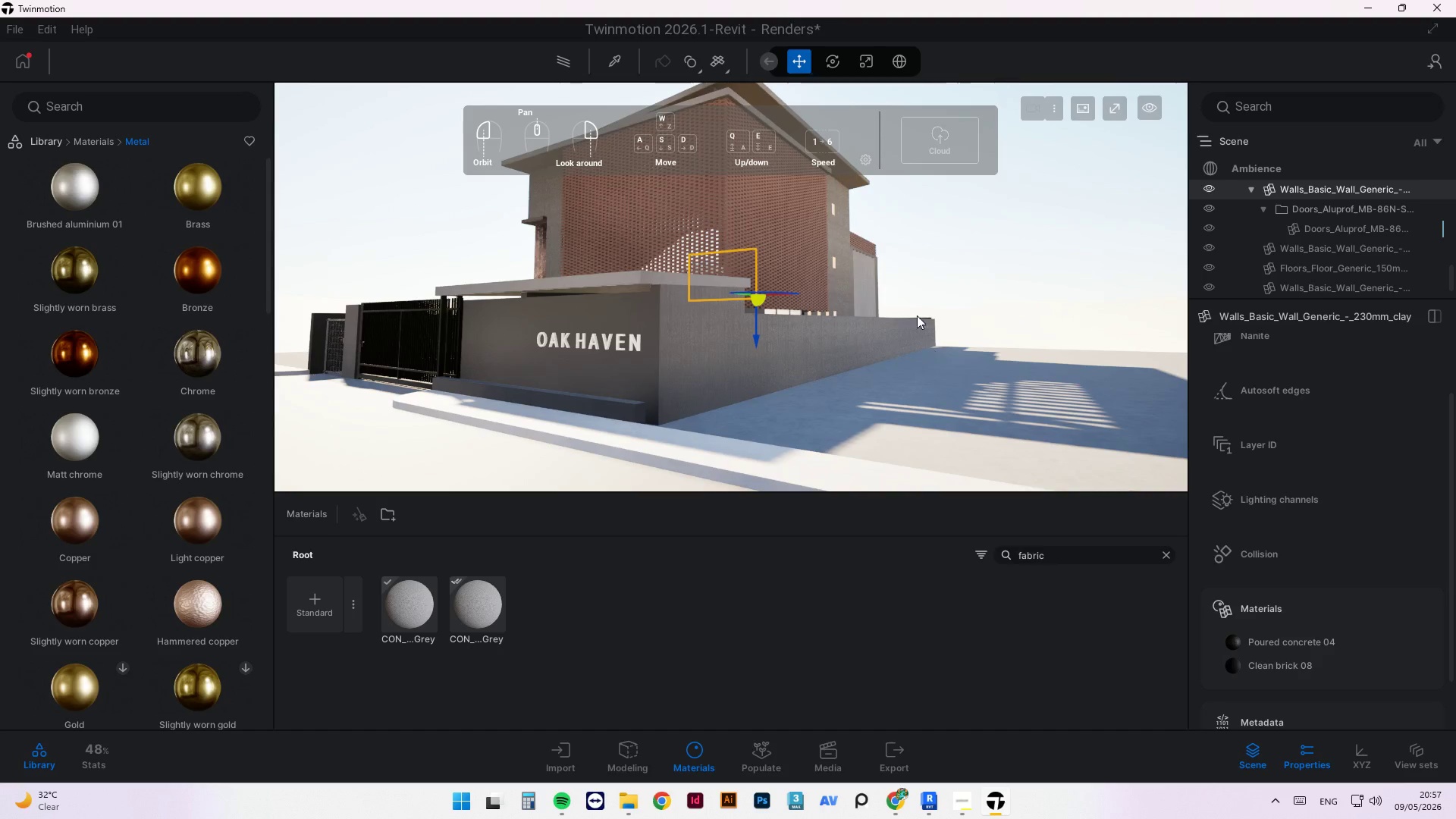 
left_click([997, 262])
 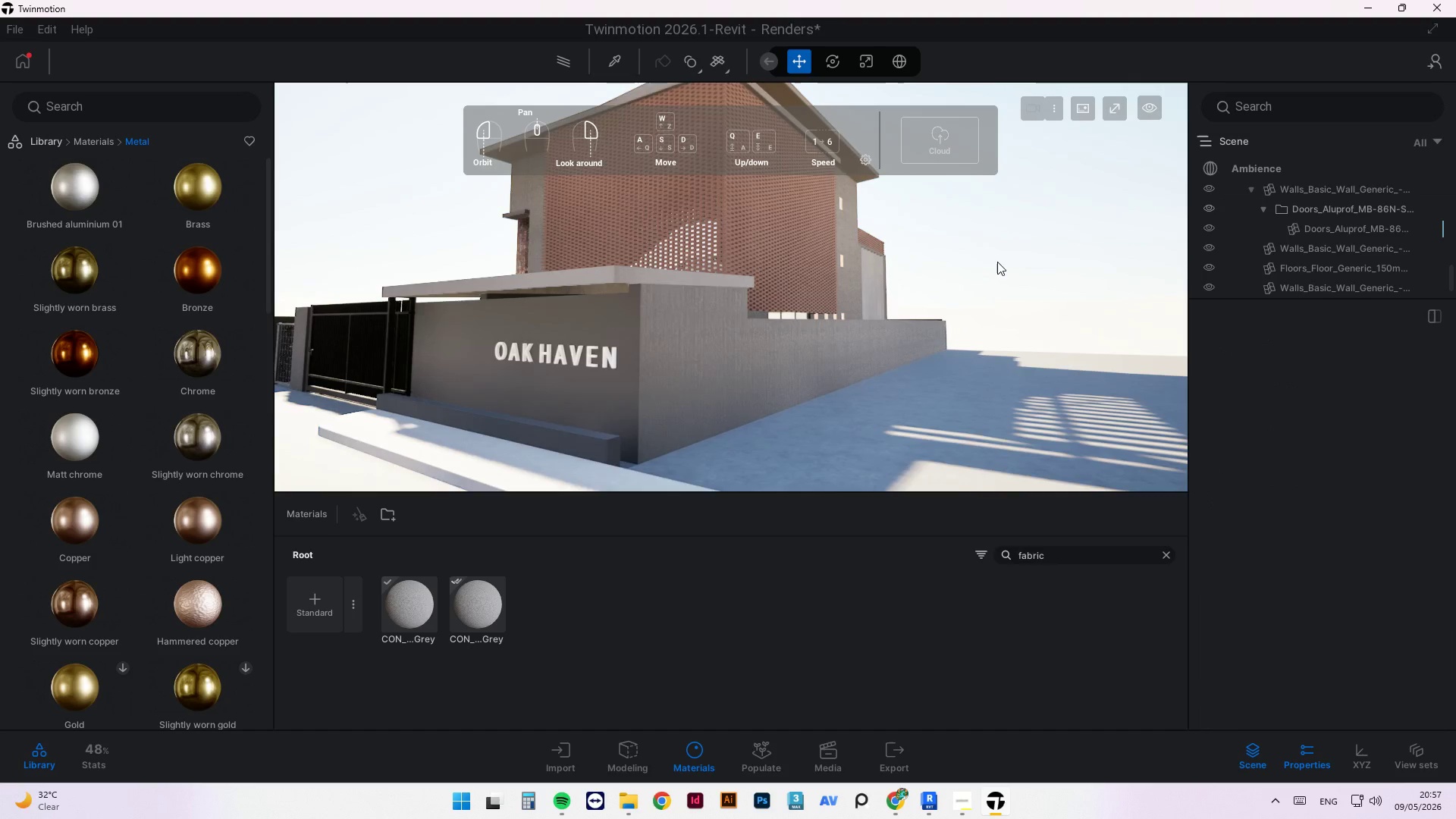 
scroll: coordinate [774, 256], scroll_direction: up, amount: 2.0
 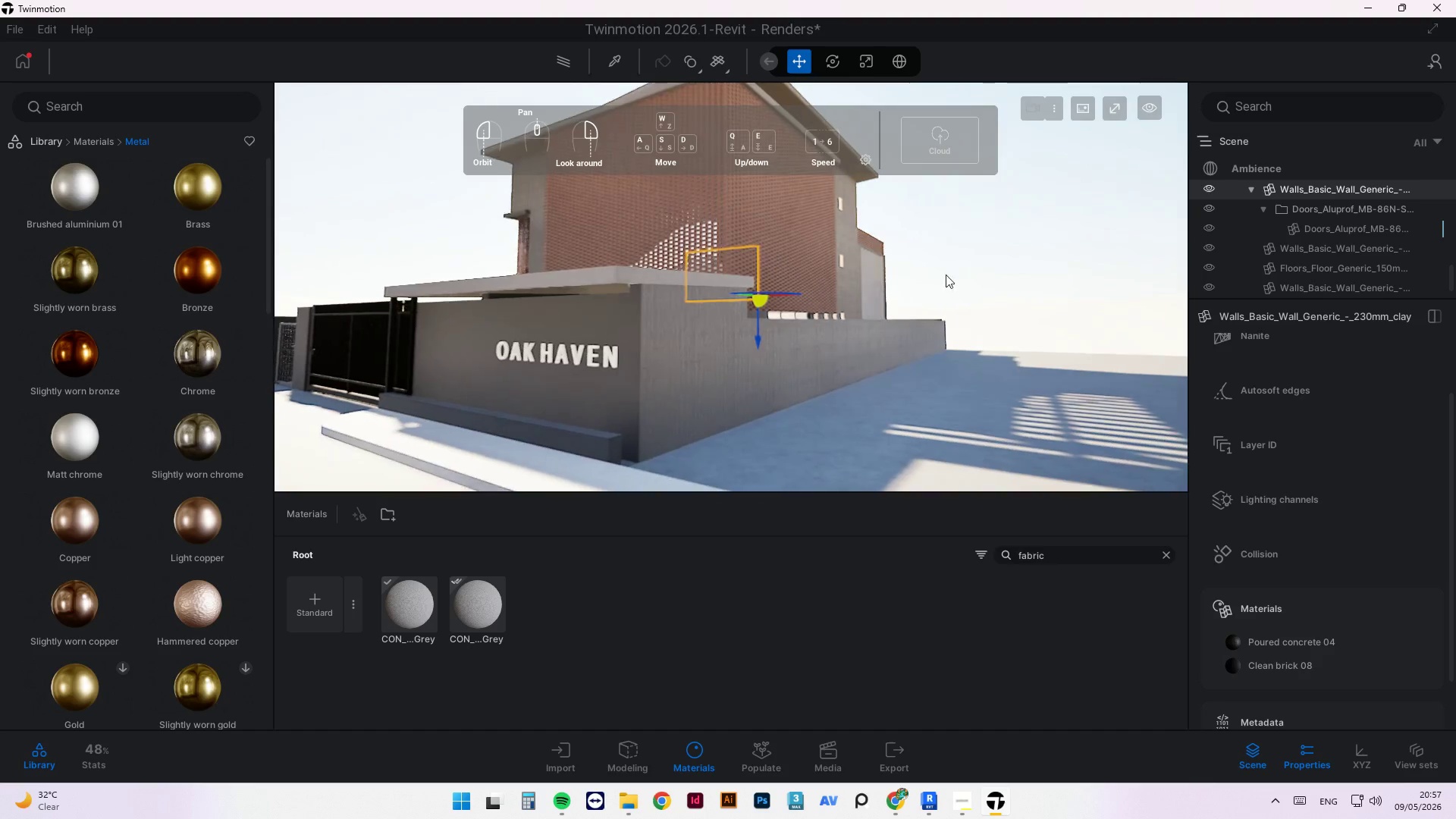 
scroll: coordinate [991, 280], scroll_direction: down, amount: 3.0
 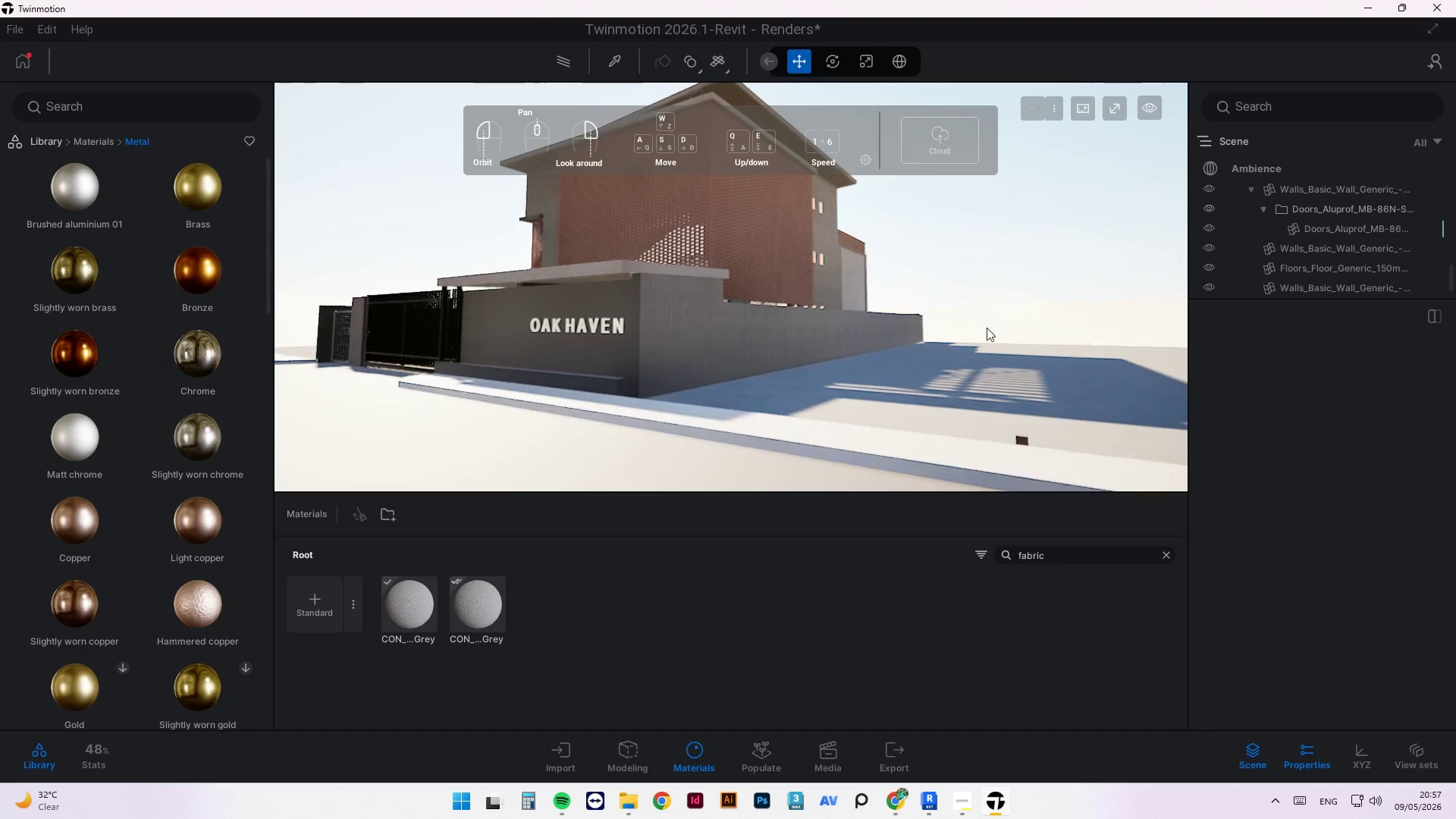 
left_click_drag(start_coordinate=[897, 330], to_coordinate=[848, 331])
 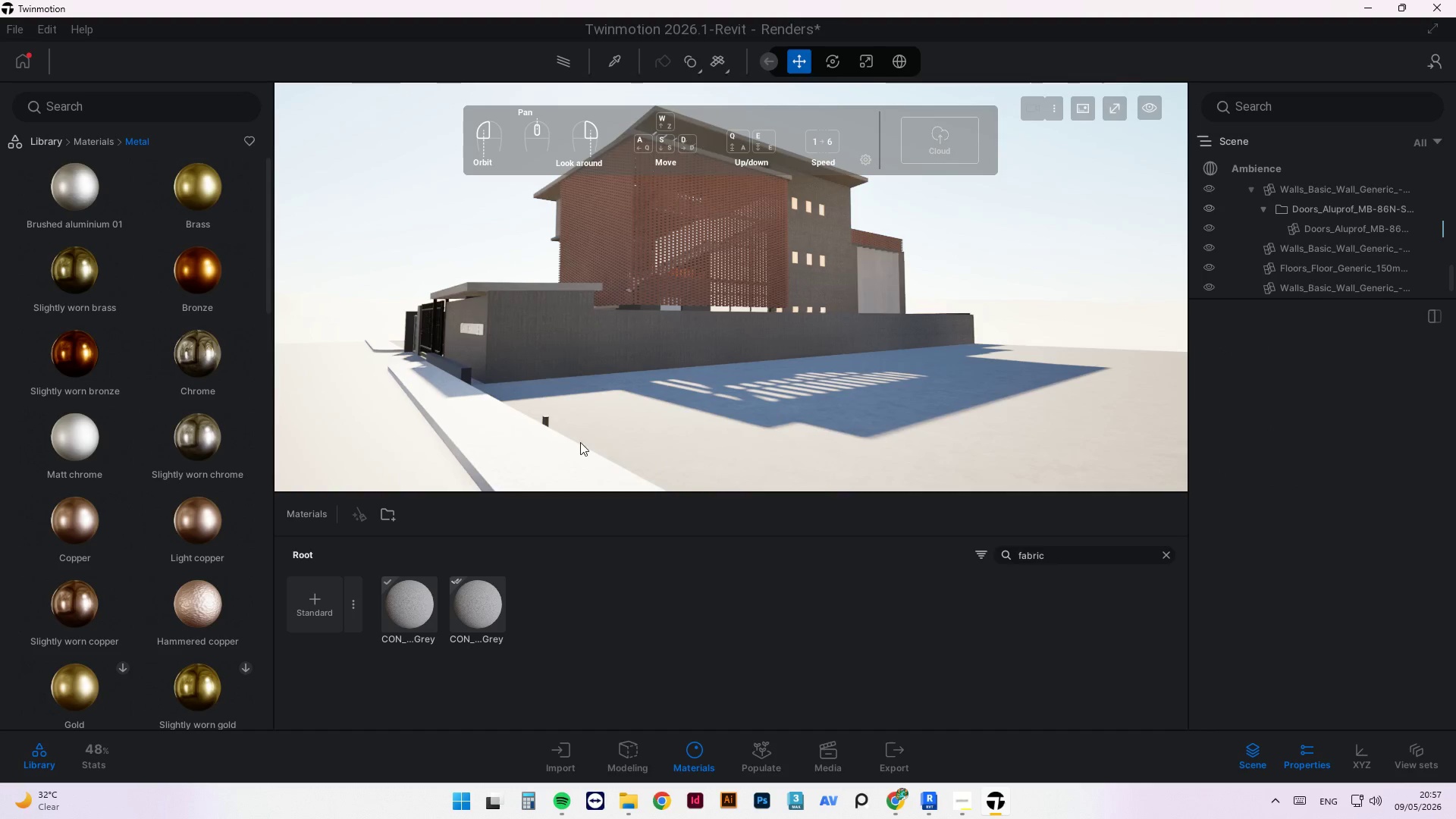 
scroll: coordinate [504, 448], scroll_direction: up, amount: 4.0
 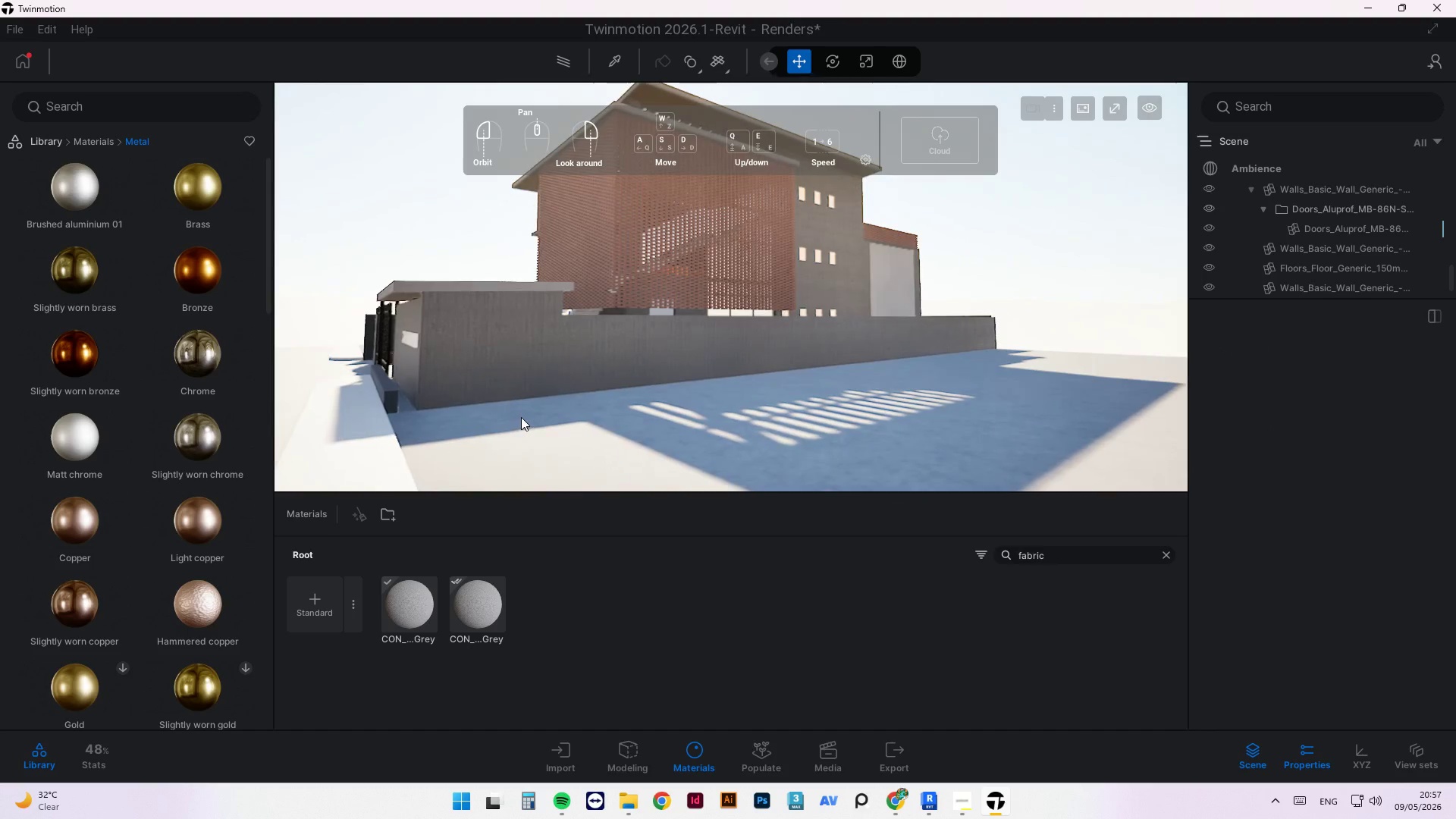 
left_click_drag(start_coordinate=[573, 383], to_coordinate=[513, 391])
 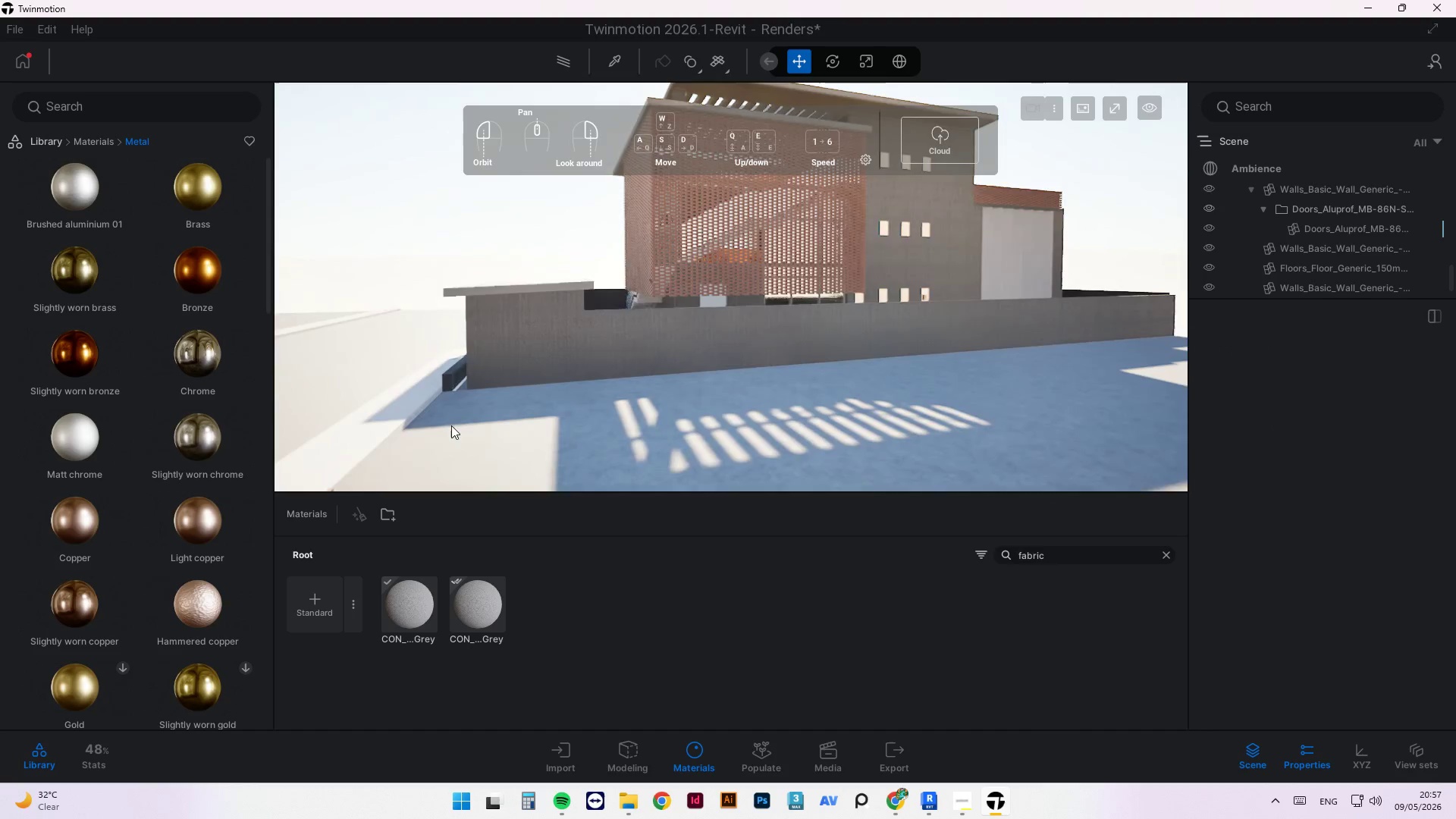 
scroll: coordinate [566, 295], scroll_direction: down, amount: 4.0
 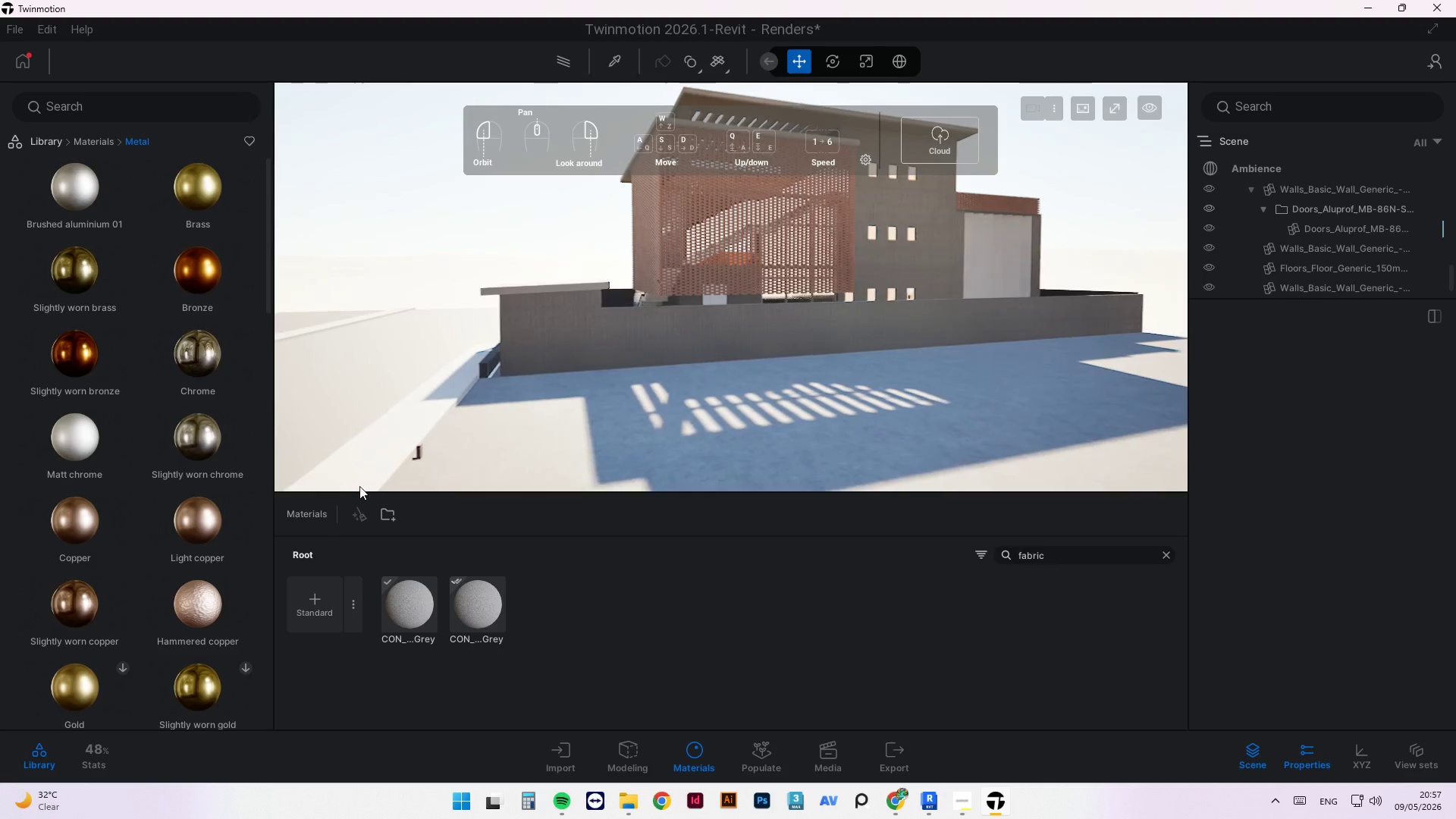 
scroll: coordinate [369, 483], scroll_direction: up, amount: 2.0
 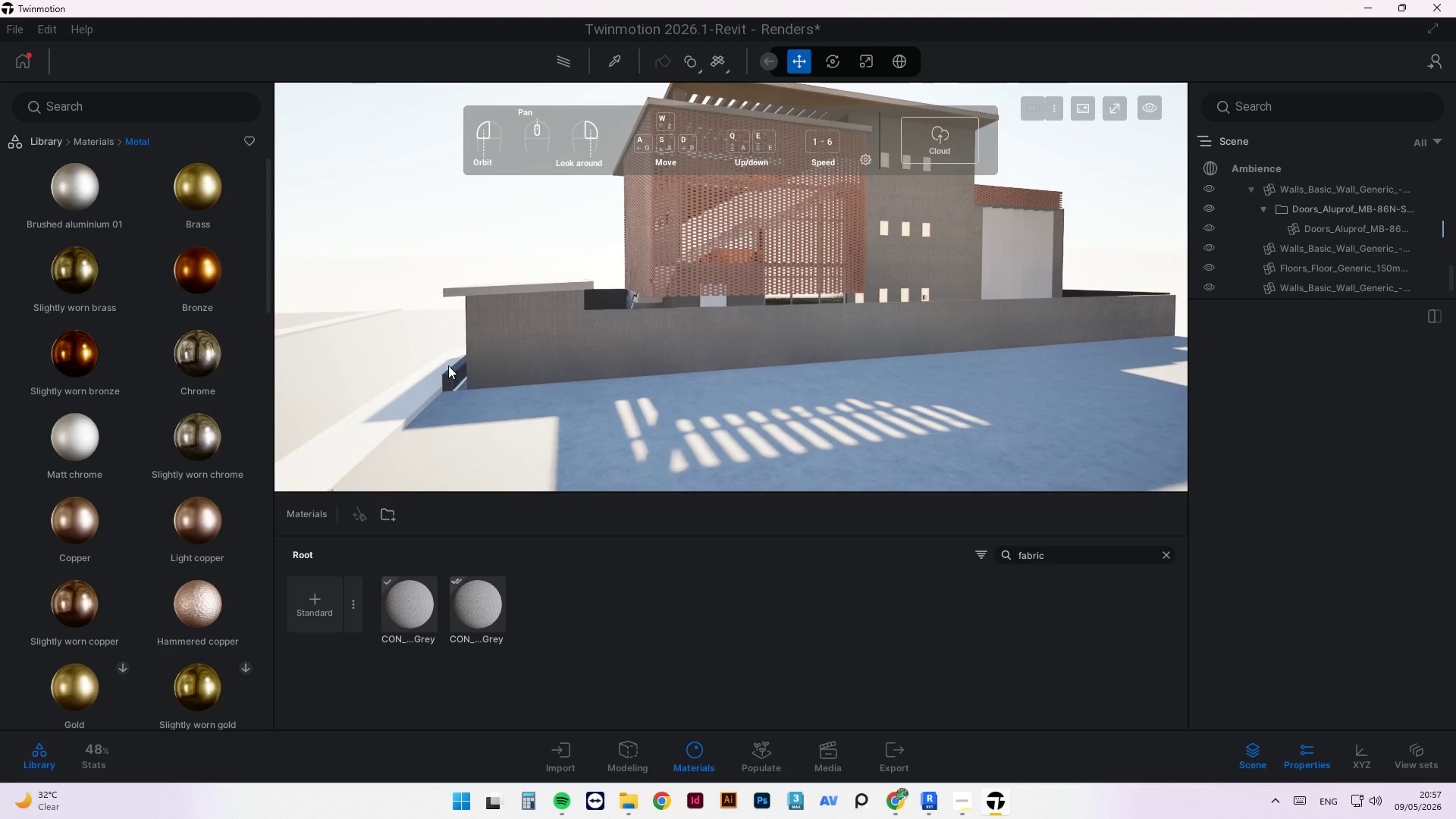 
left_click_drag(start_coordinate=[461, 376], to_coordinate=[462, 355])
 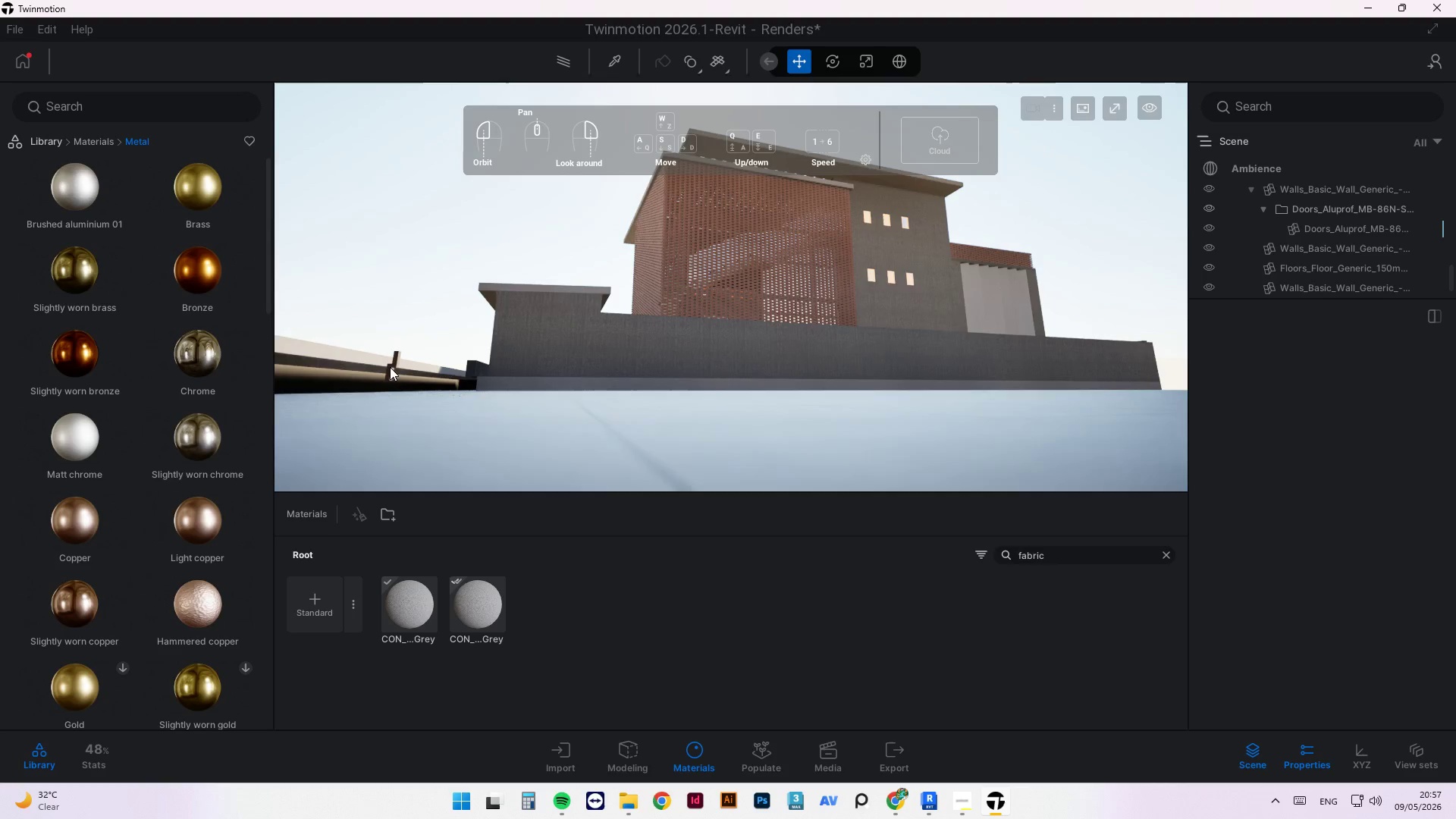 
scroll: coordinate [452, 353], scroll_direction: down, amount: 1.0
 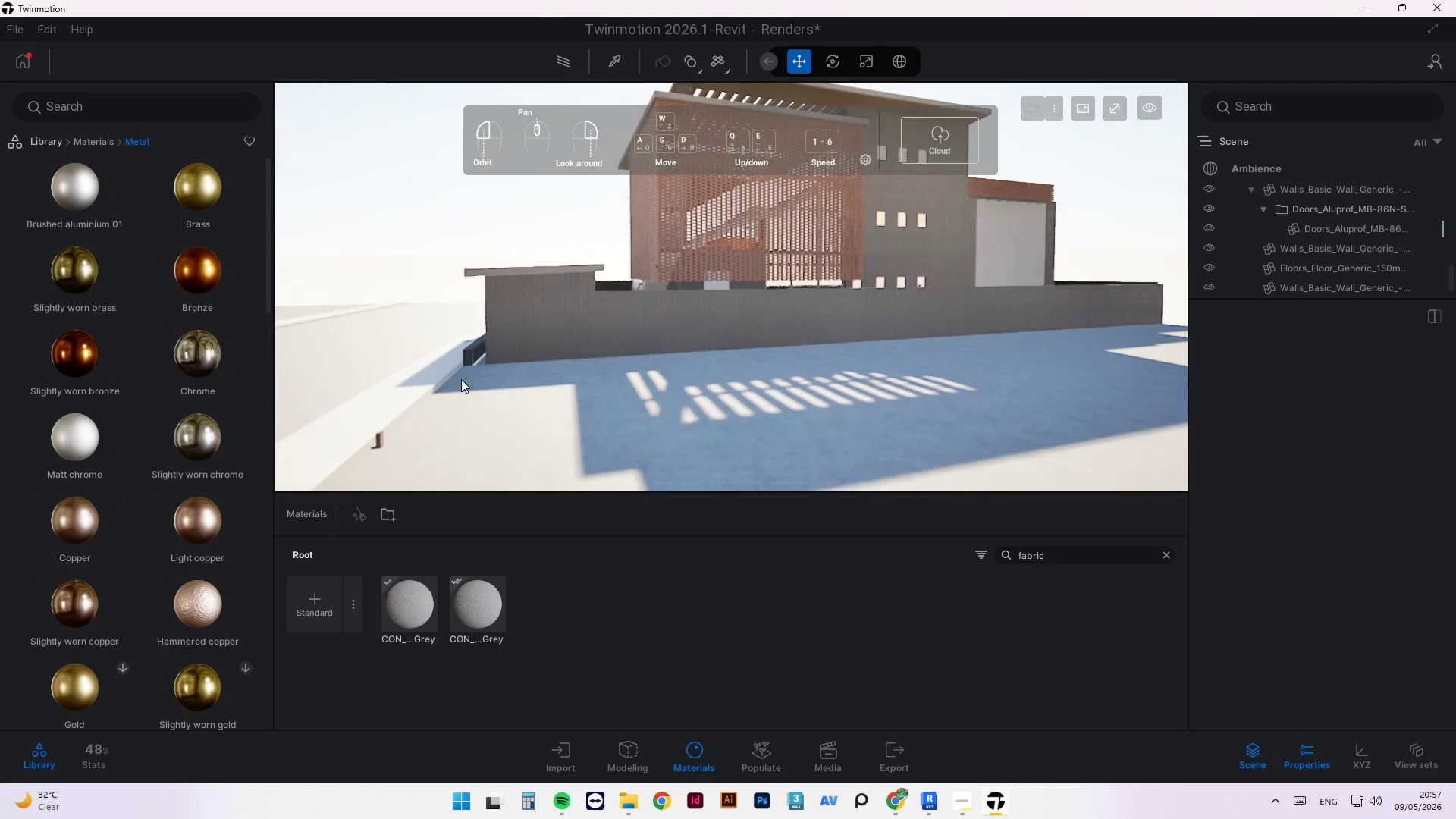 
left_click([394, 364])
 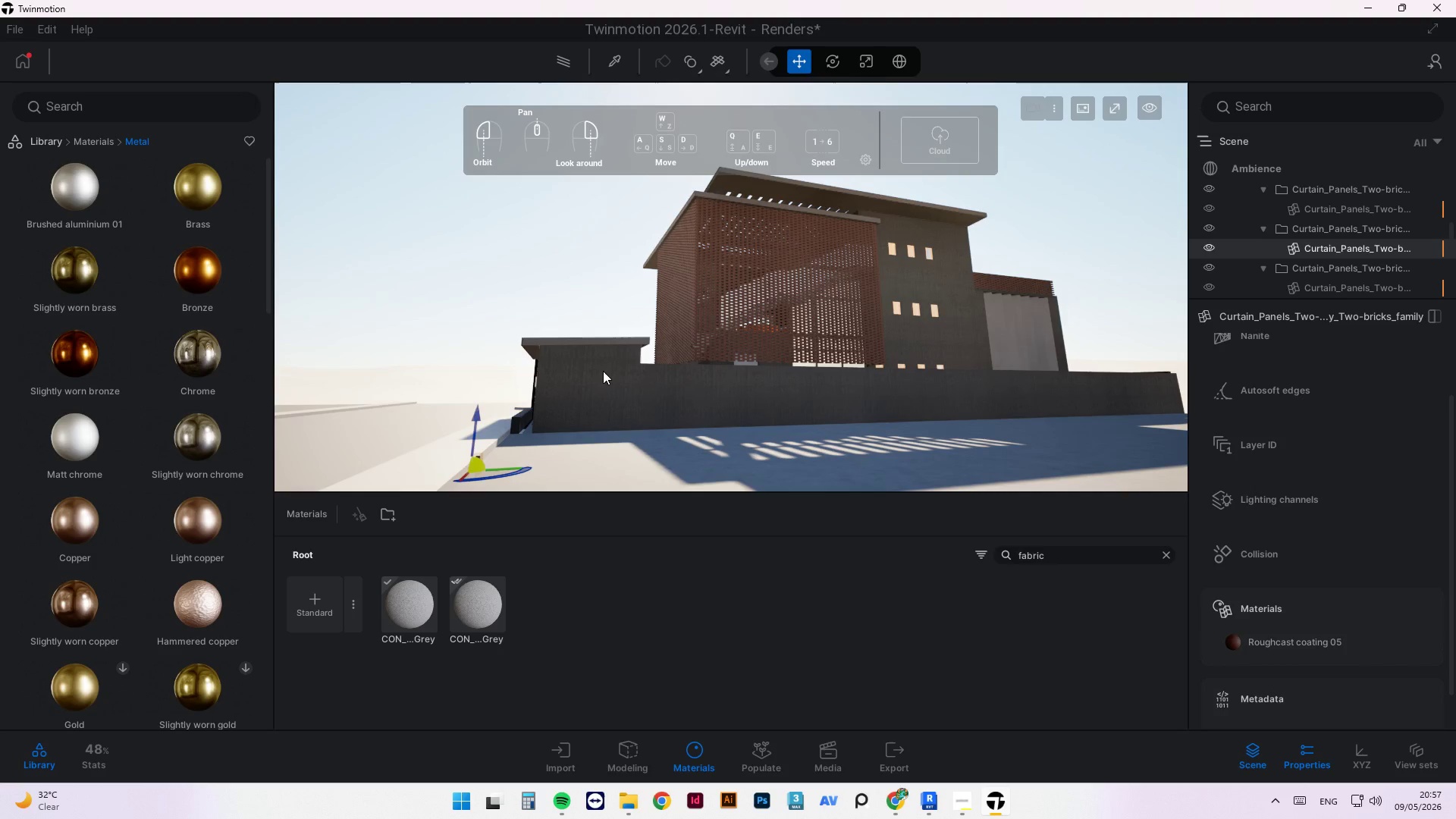 
key(Delete)
 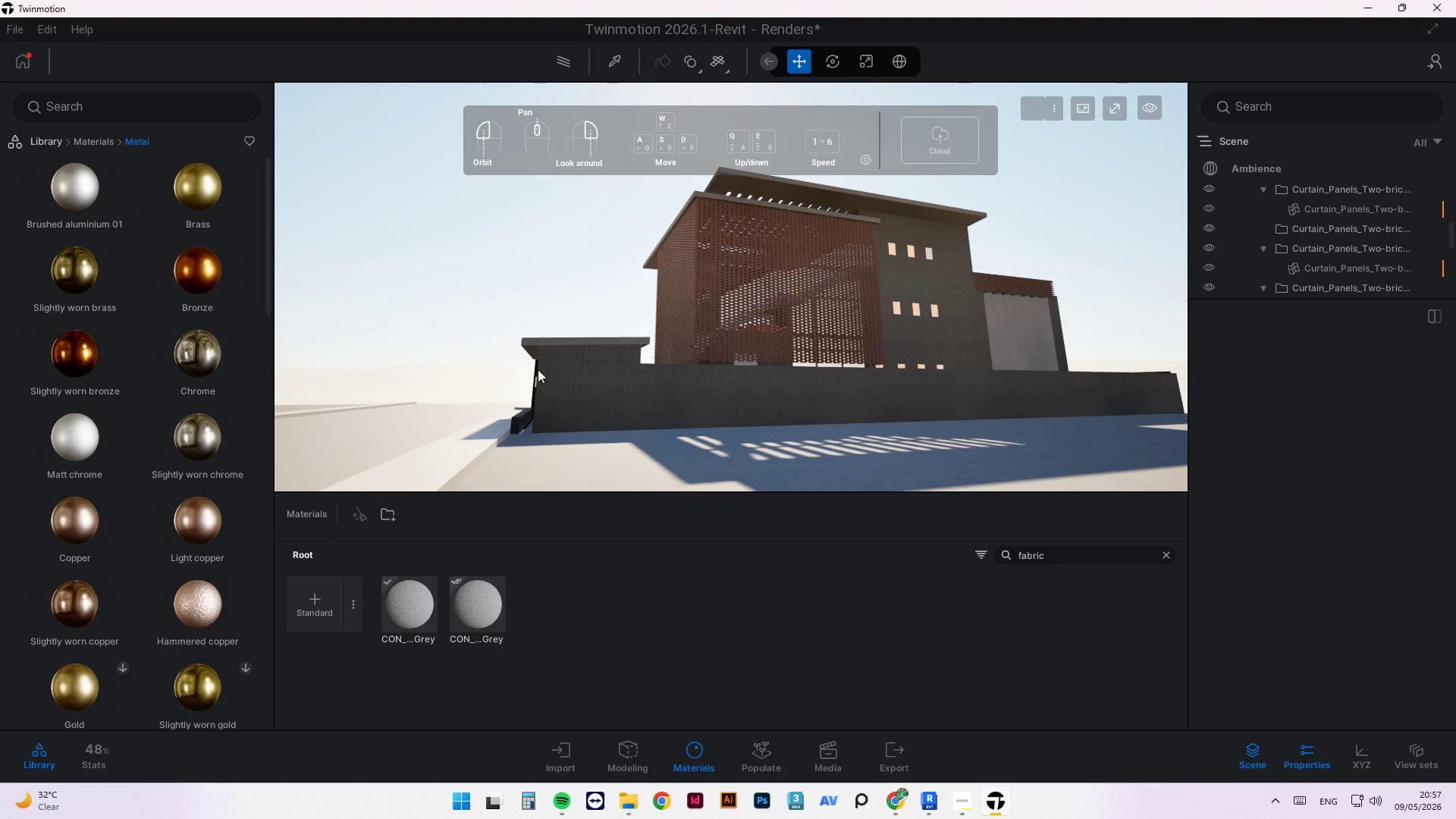 
left_click_drag(start_coordinate=[538, 369], to_coordinate=[802, 406])
 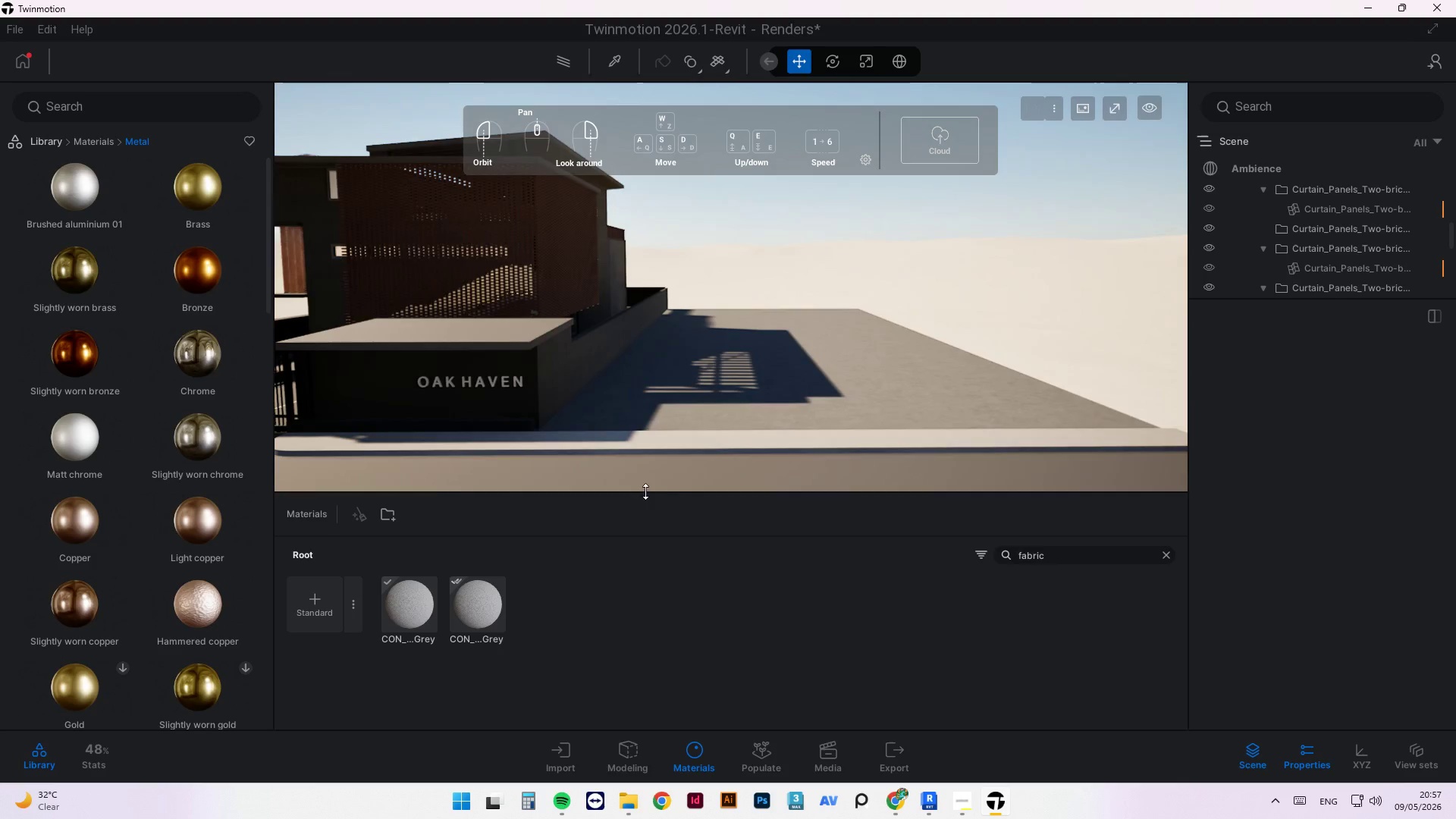 
scroll: coordinate [676, 482], scroll_direction: down, amount: 5.0
 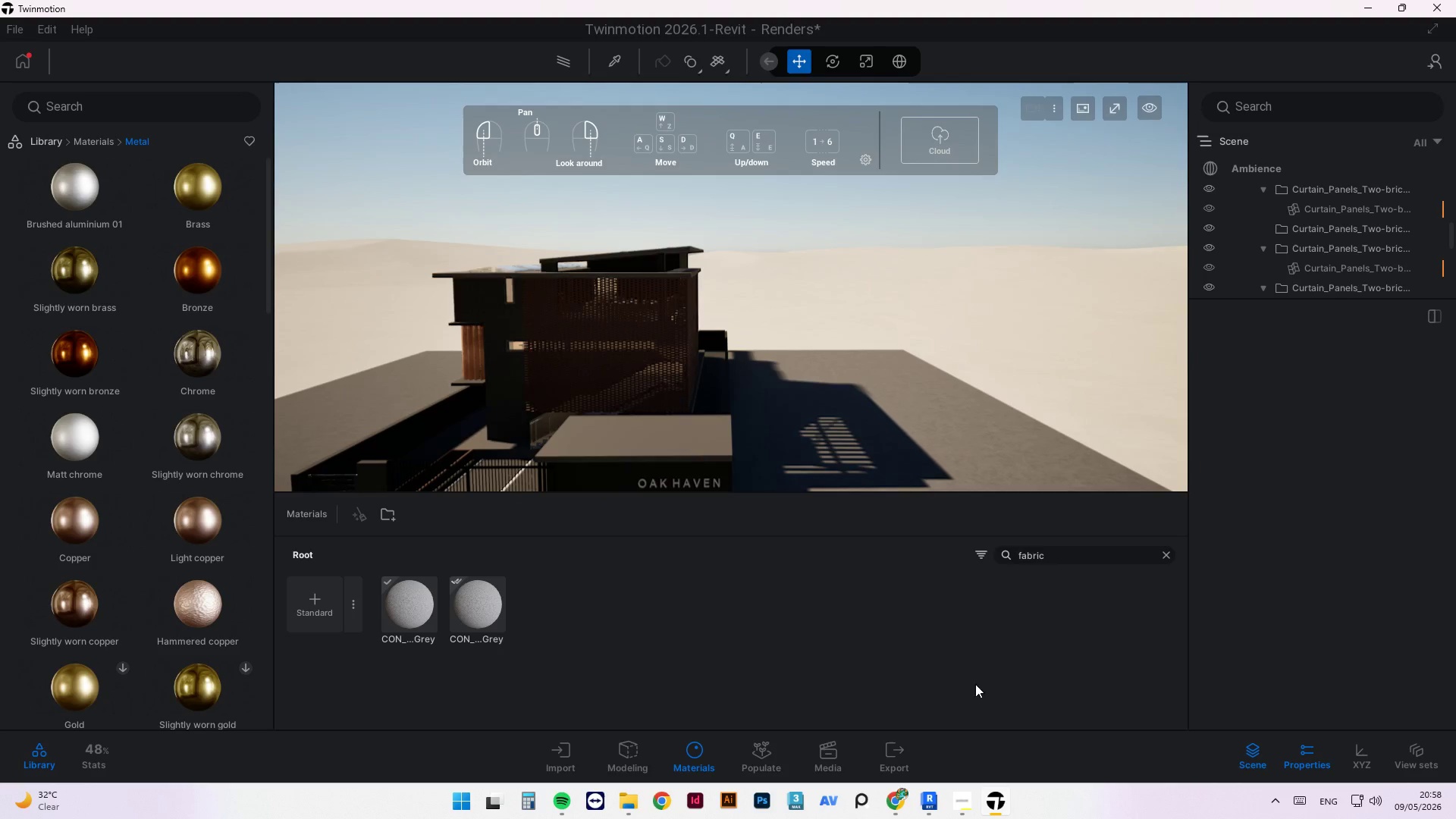 
left_click([968, 802])